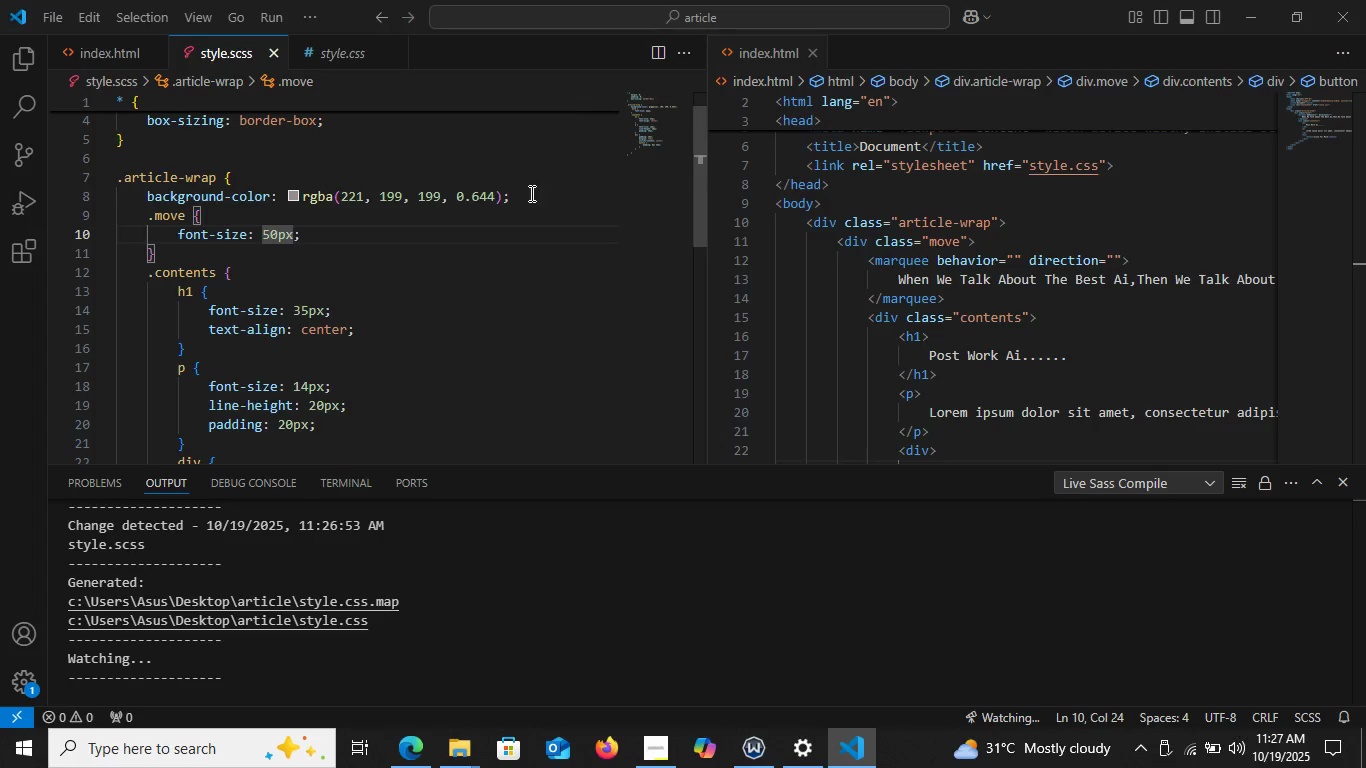 
left_click([530, 193])
 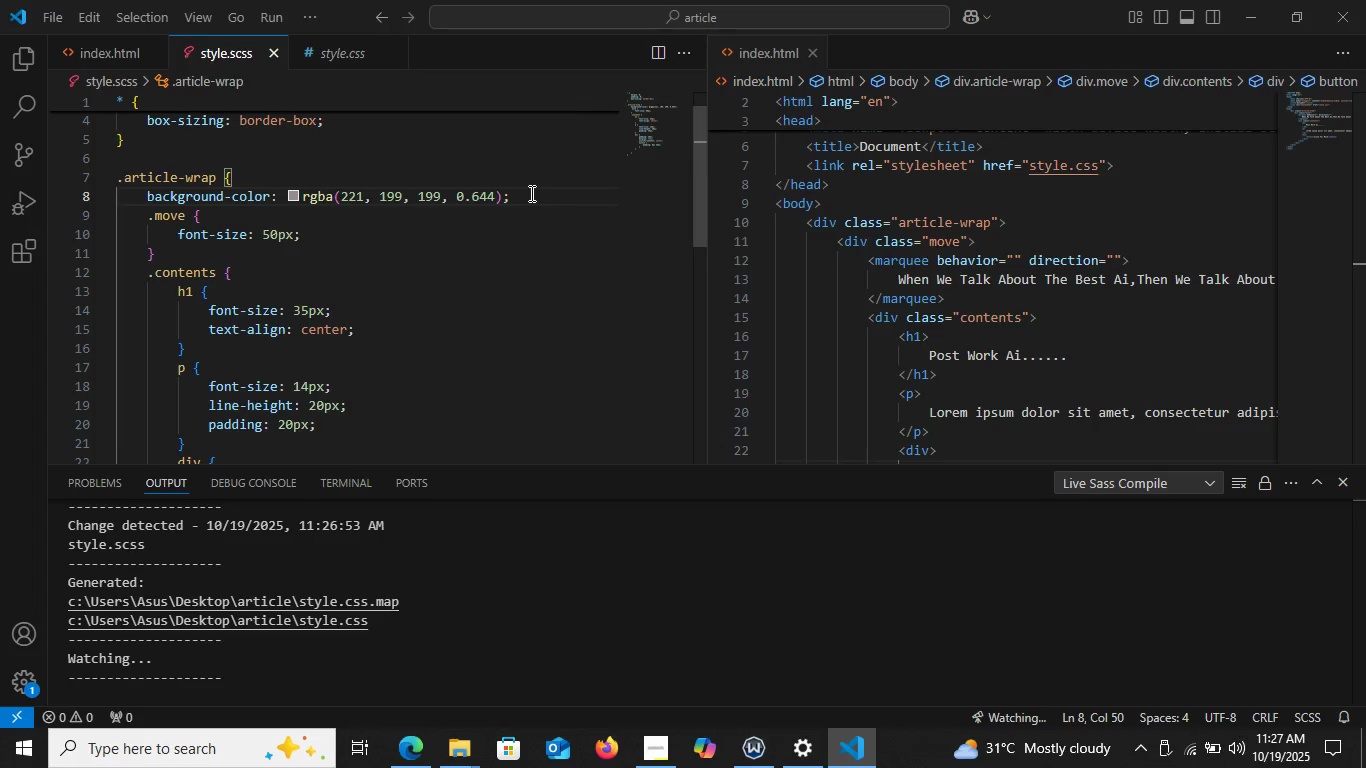 
key(Control+C)
 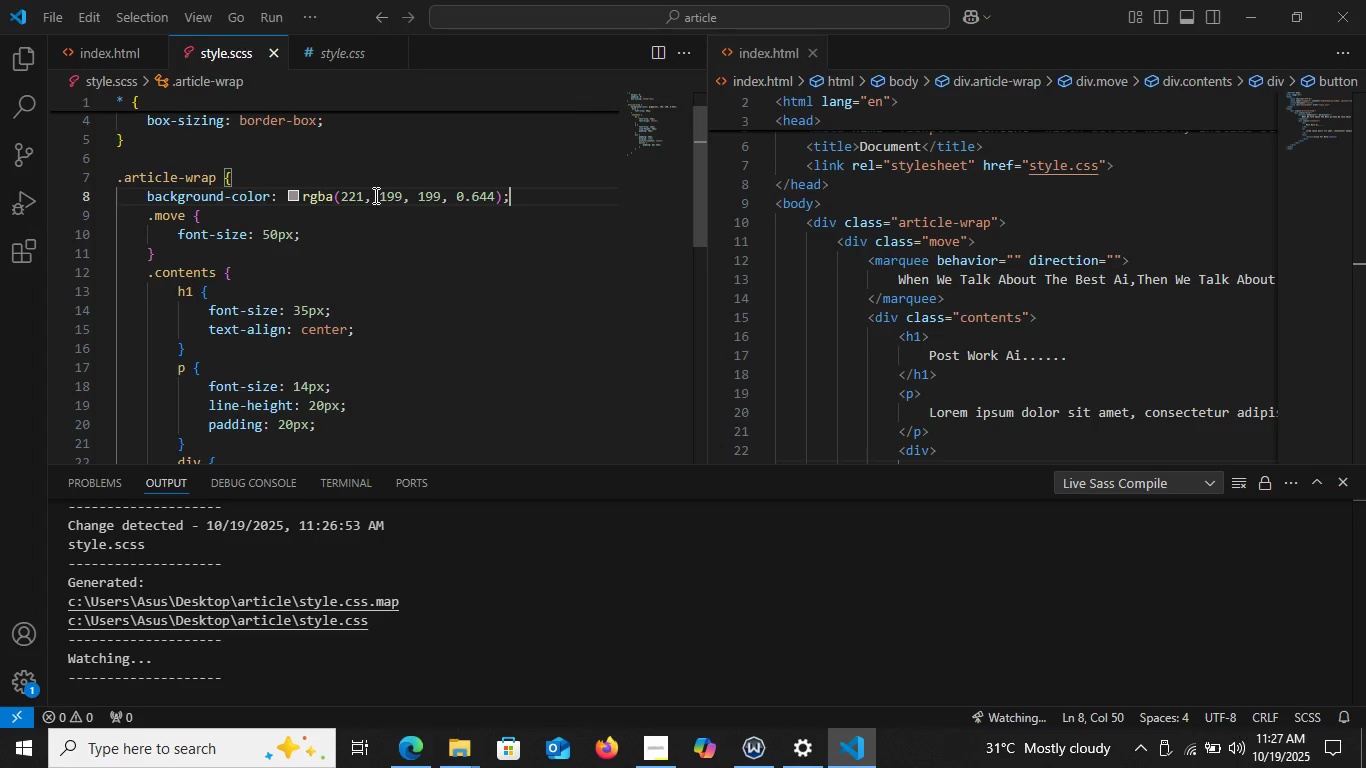 
mouse_move([245, 246])
 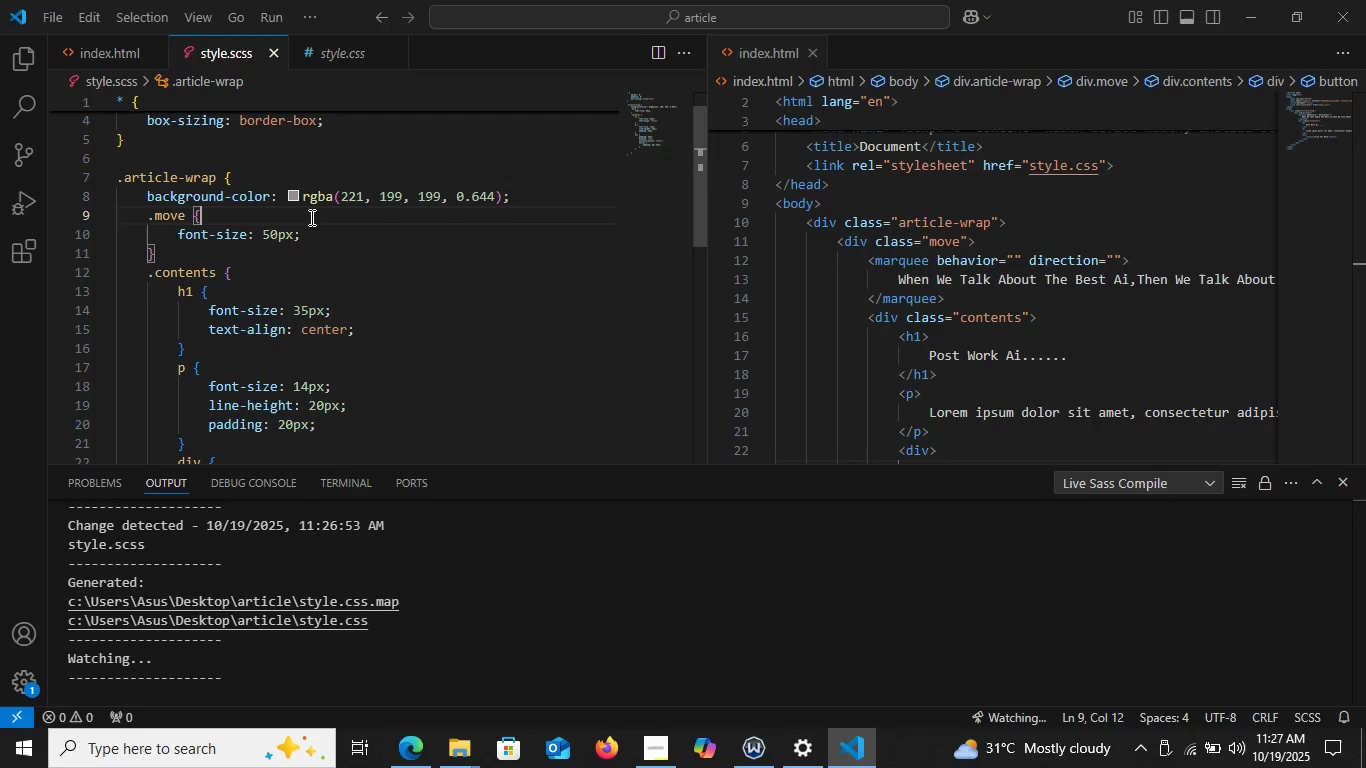 
left_click([310, 217])
 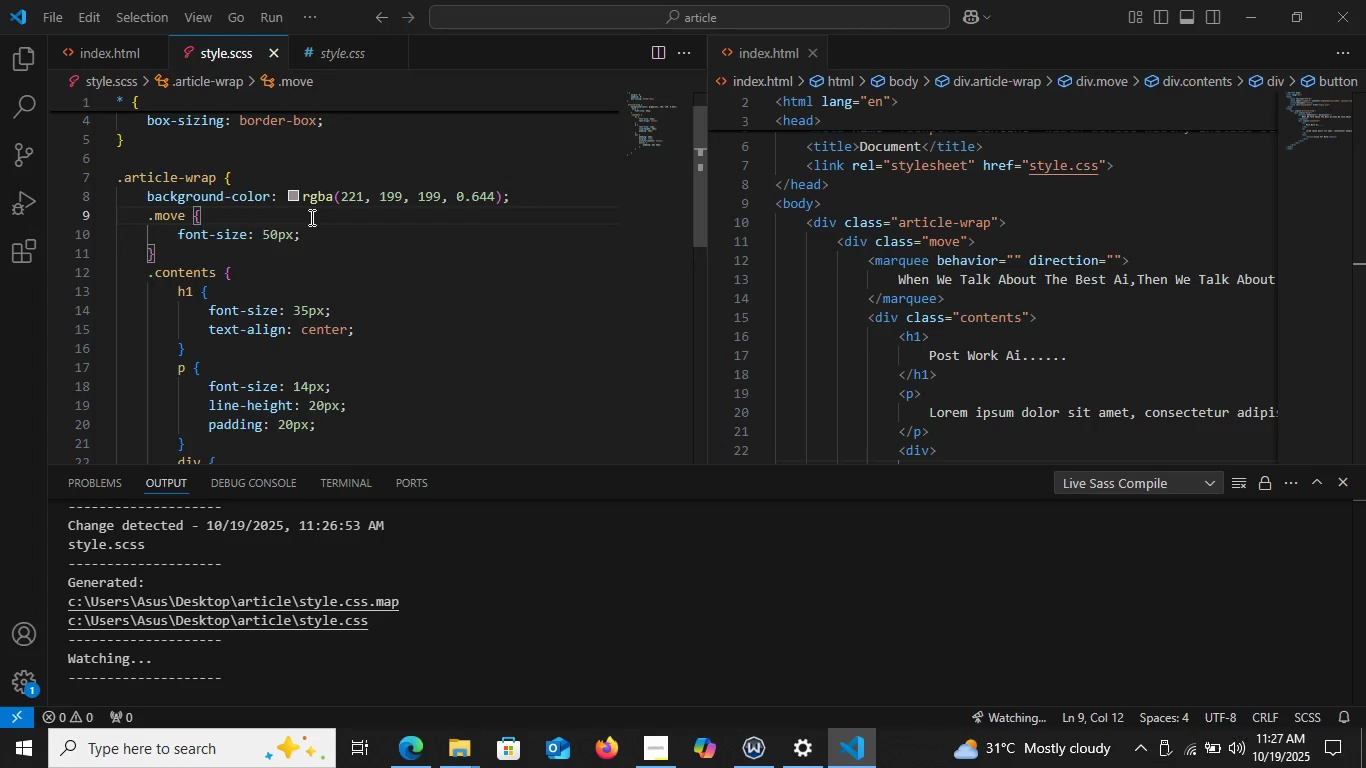 
key(Enter)
 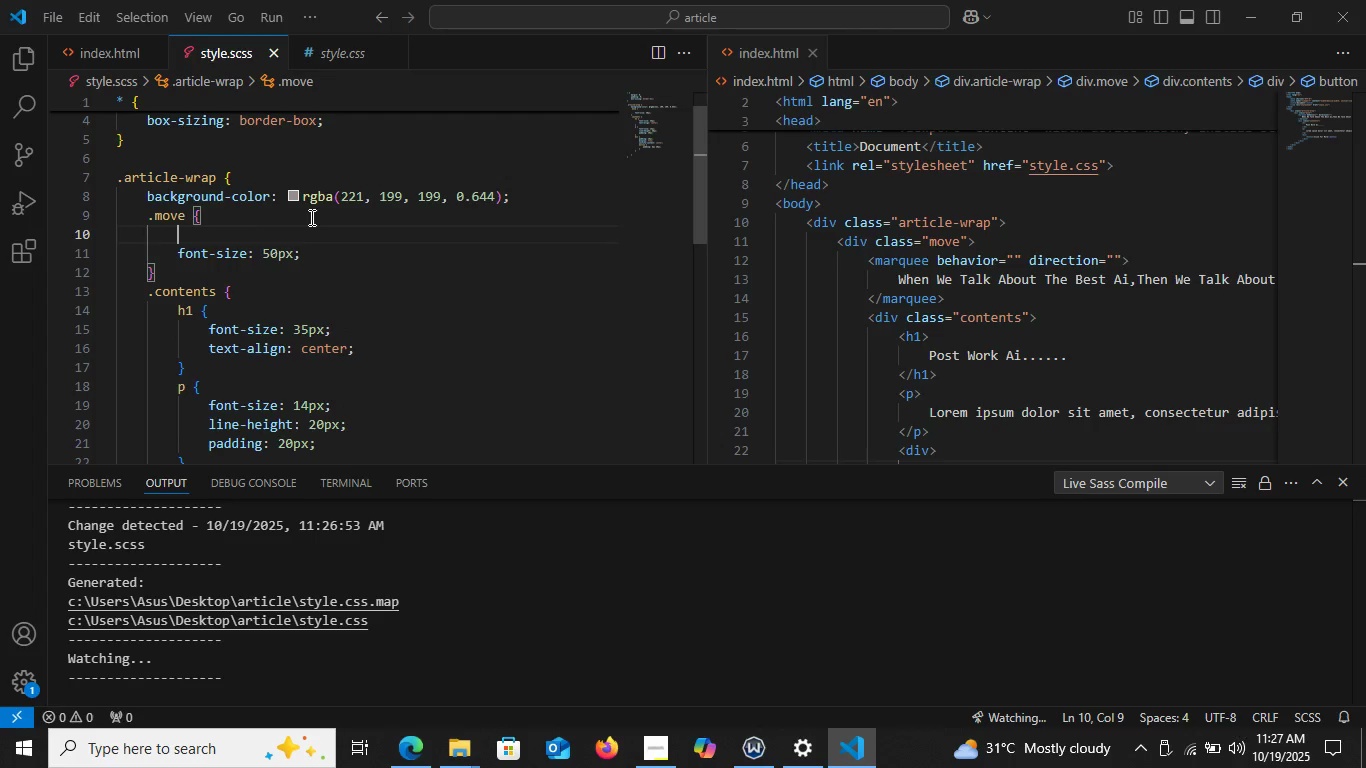 
key(Control+V)
 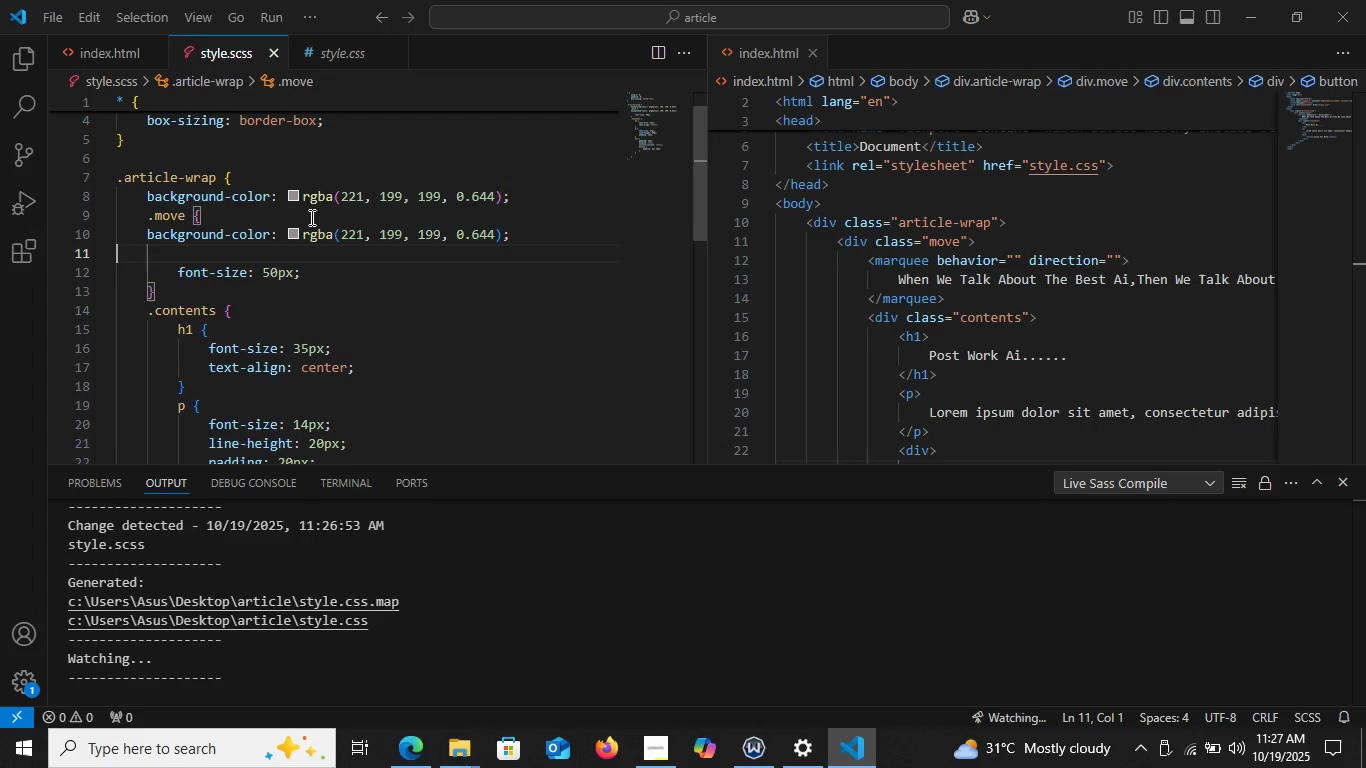 
key(Control+X)
 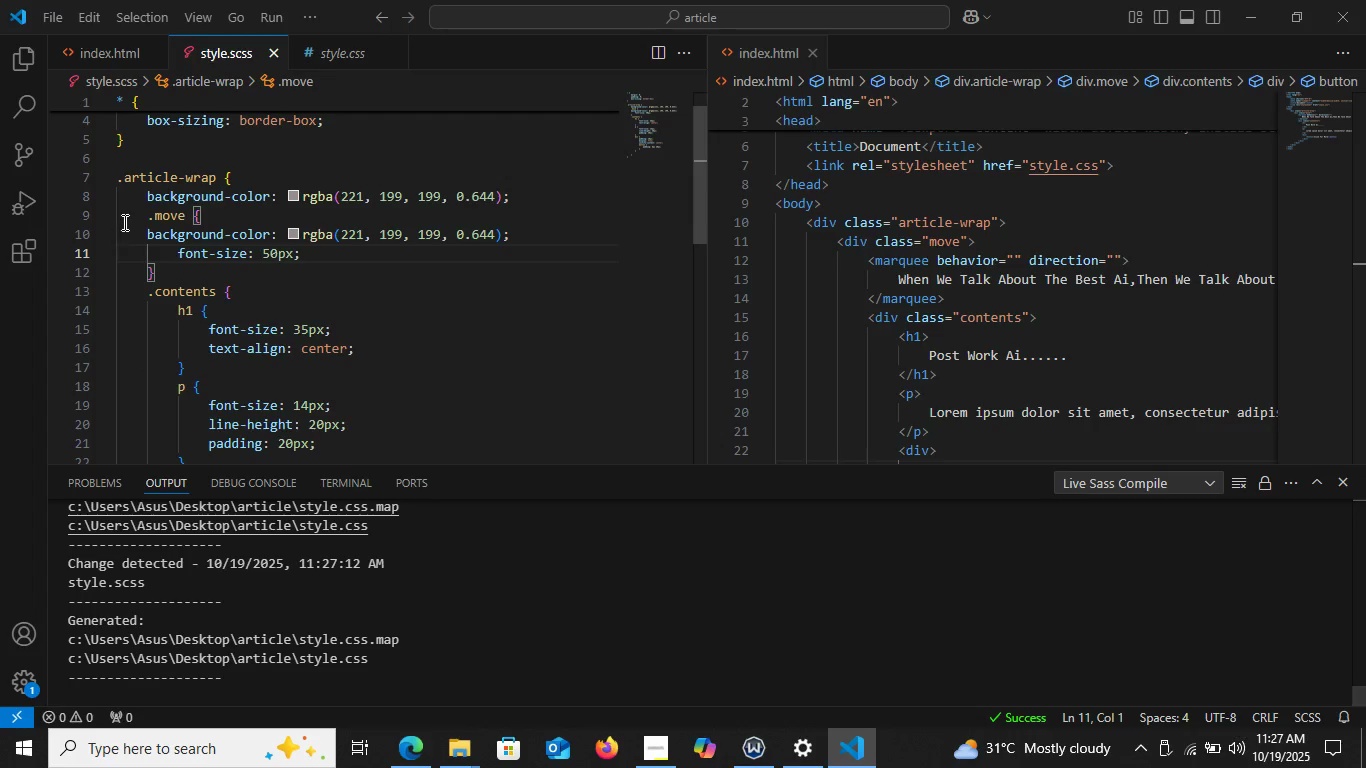 
left_click([123, 221])
 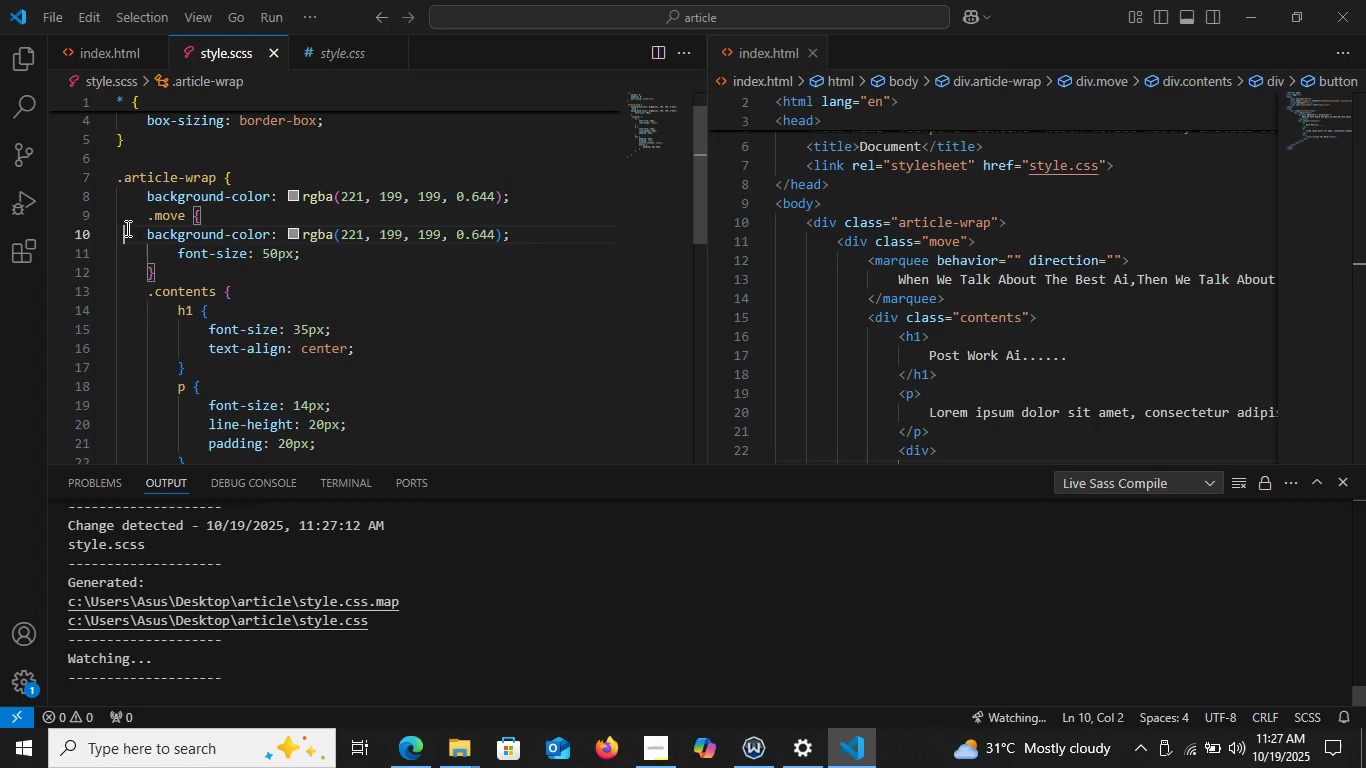 
left_click([126, 228])
 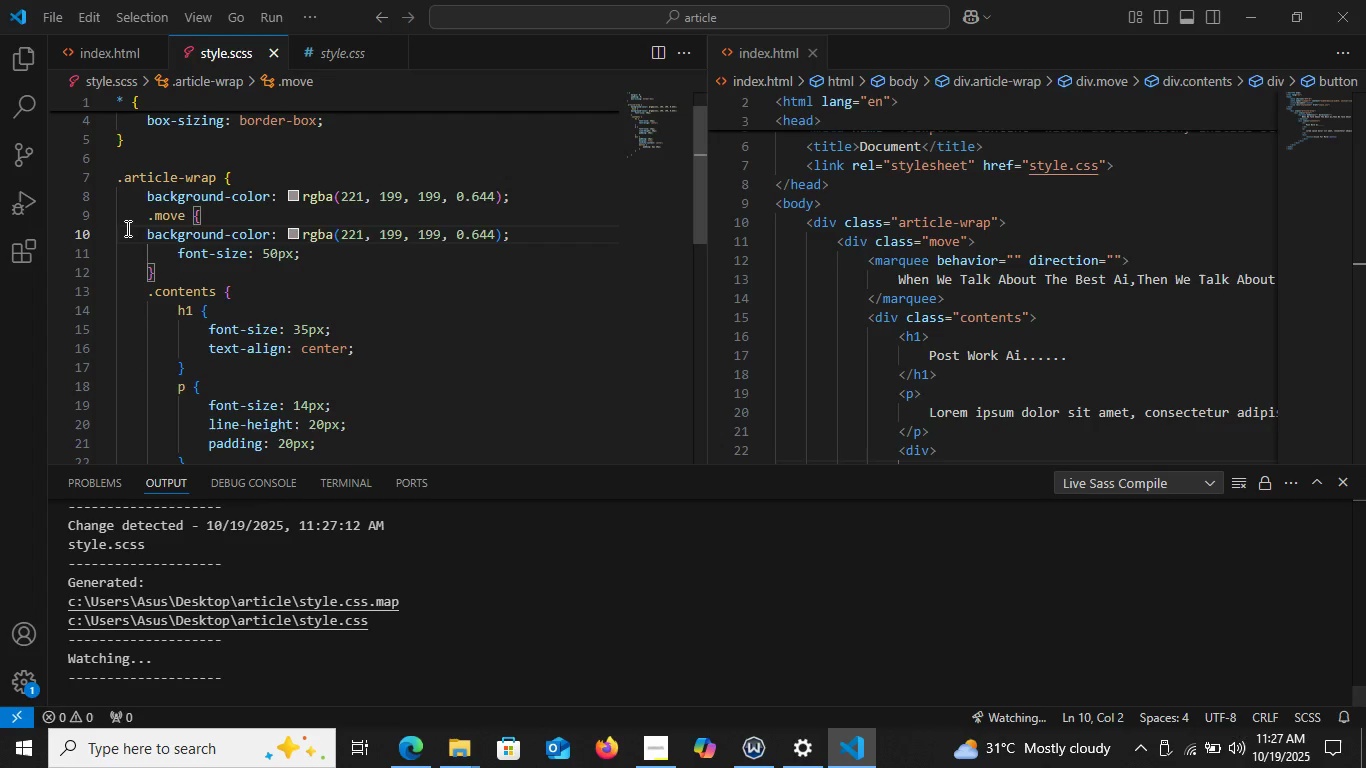 
key(Tab)
 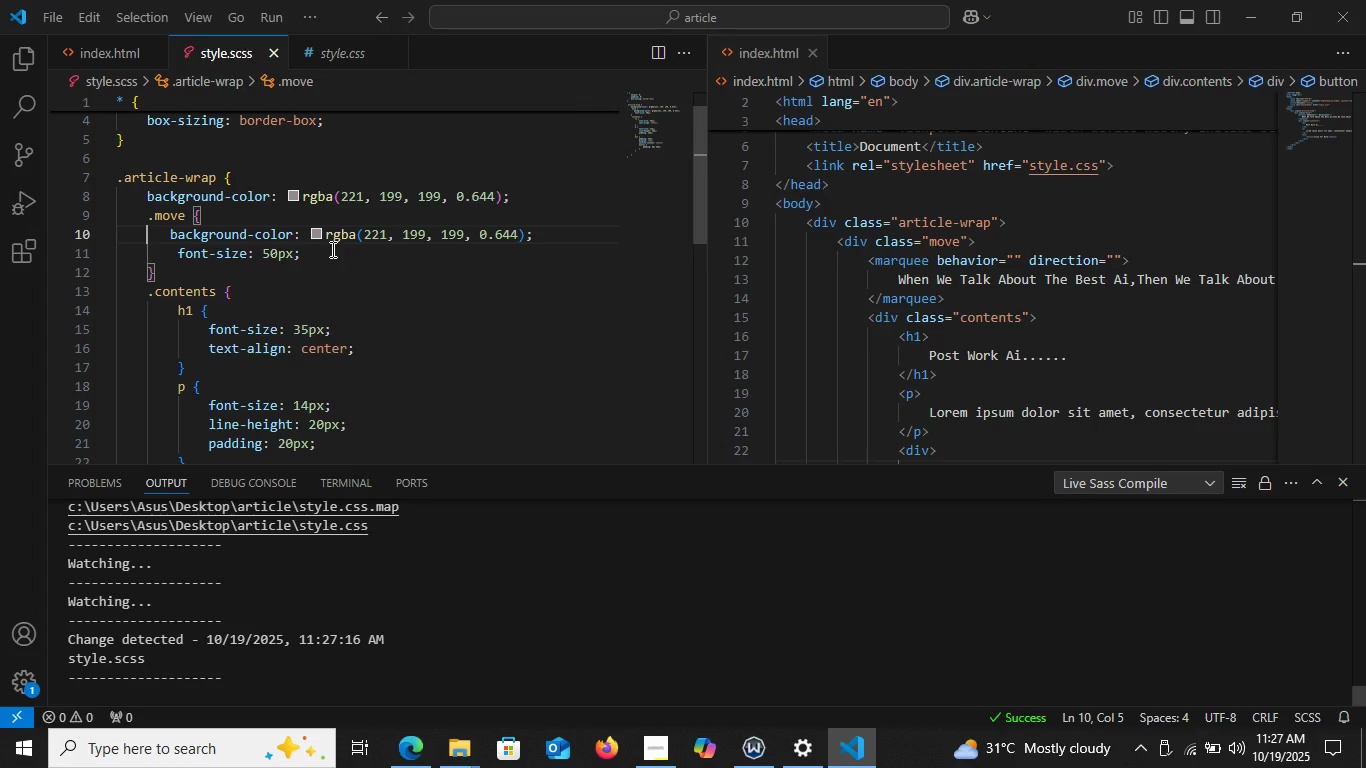 
mouse_move([334, 264])
 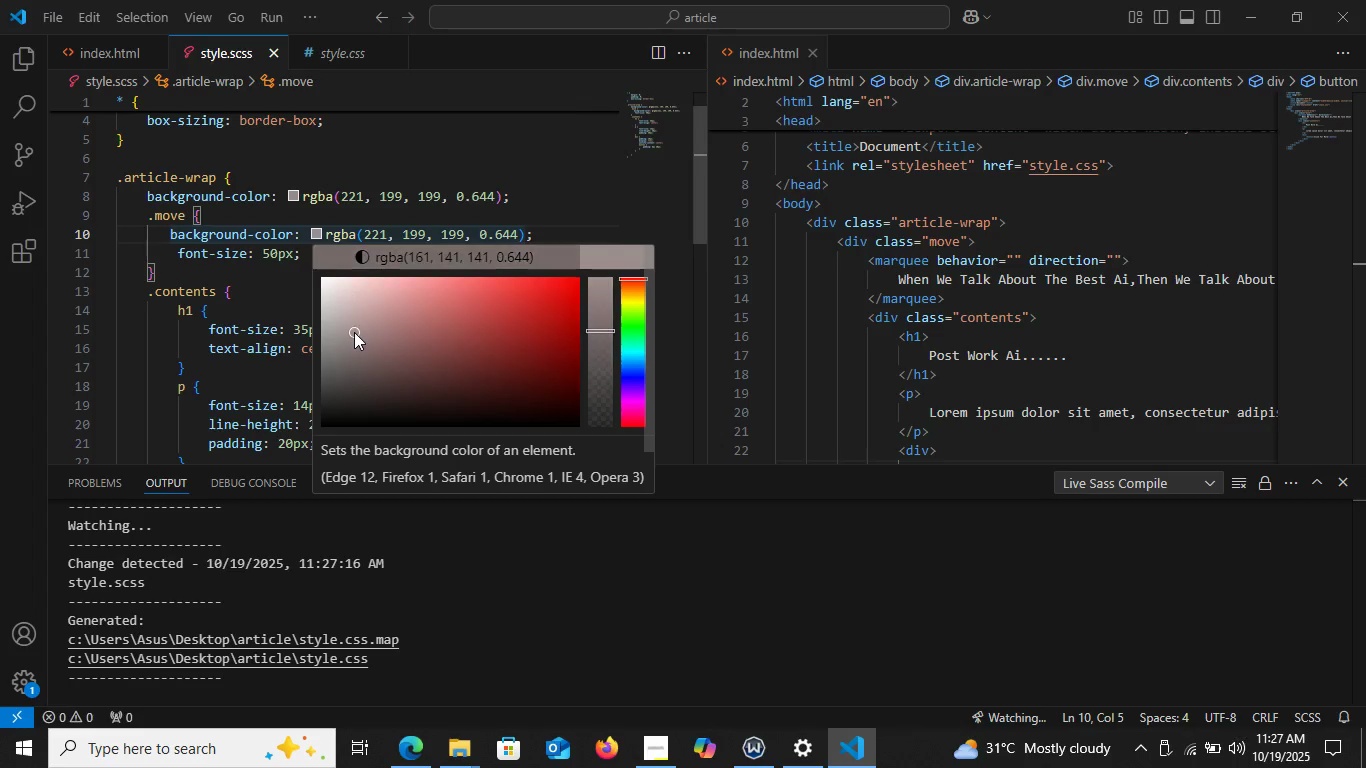 
left_click([354, 332])
 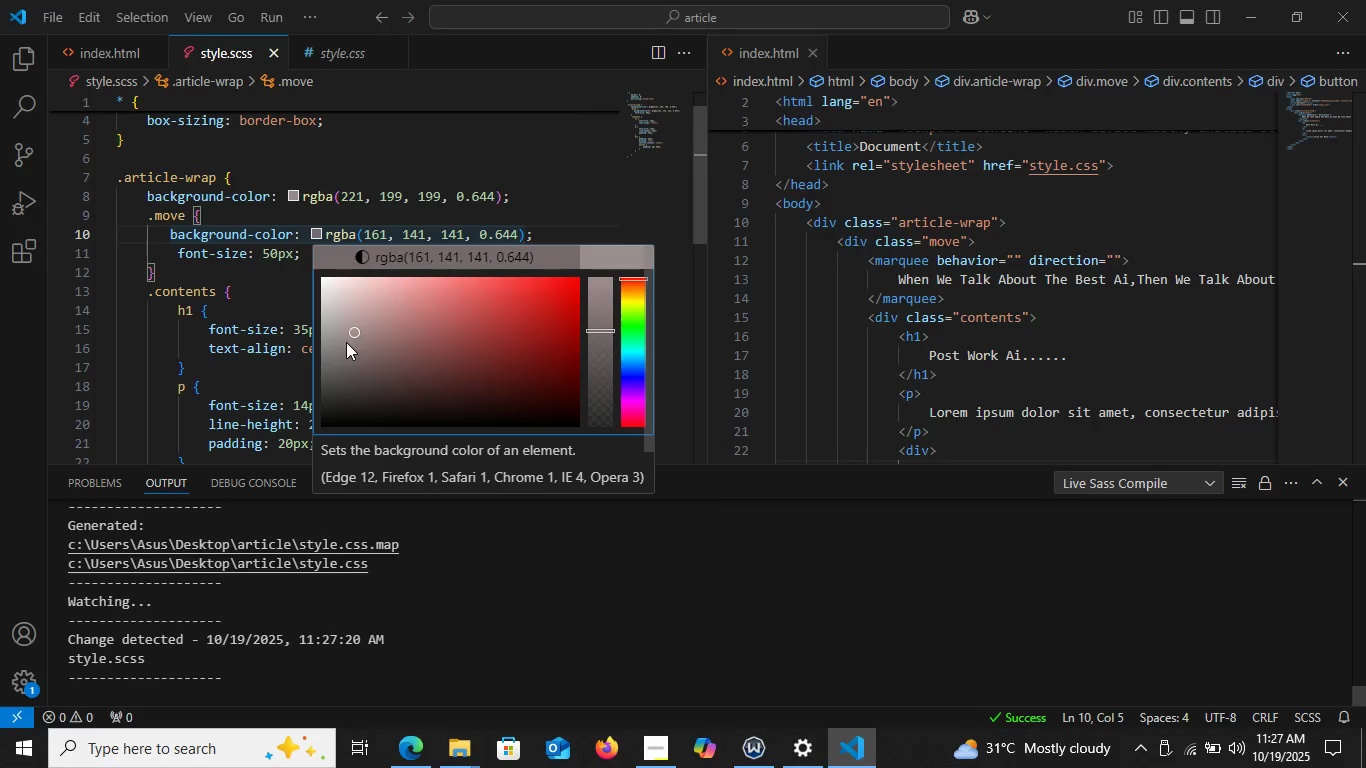 
left_click([346, 342])
 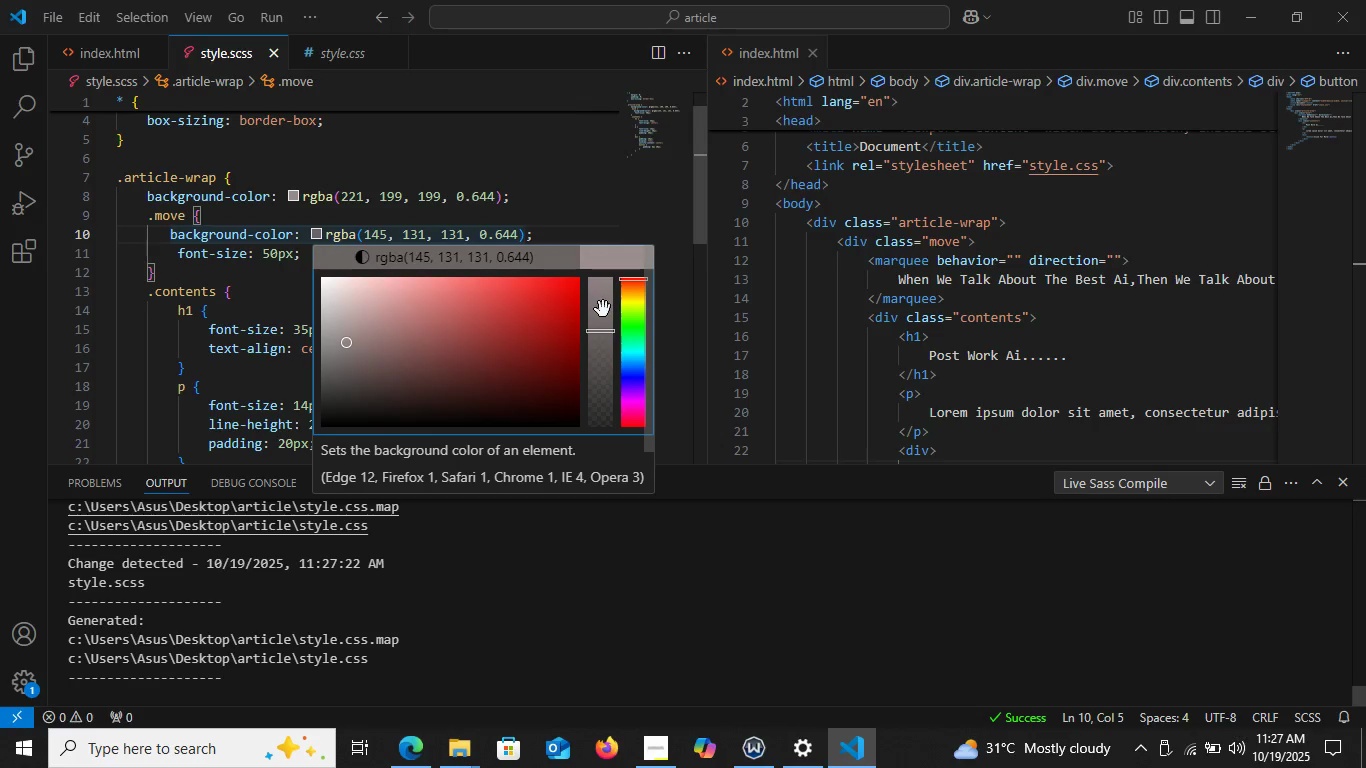 
left_click([603, 309])
 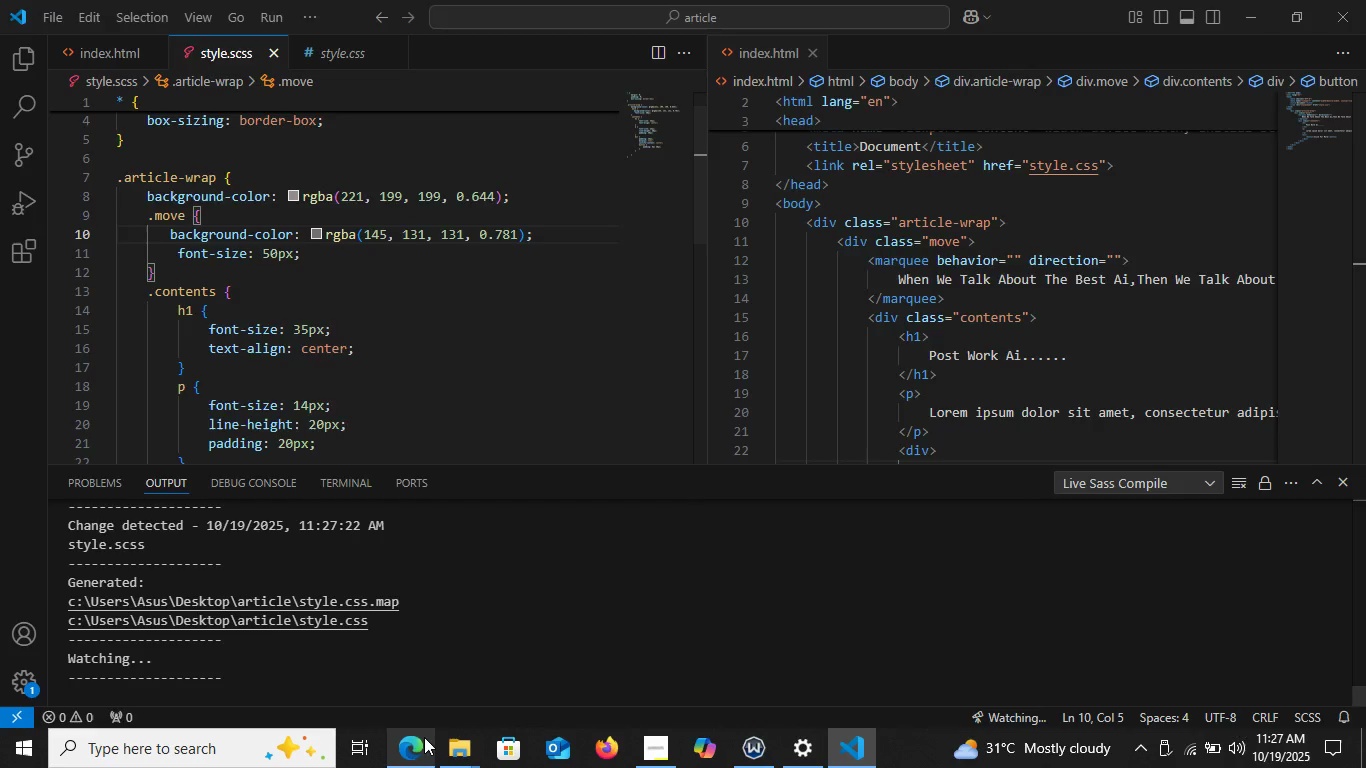 
left_click([424, 737])
 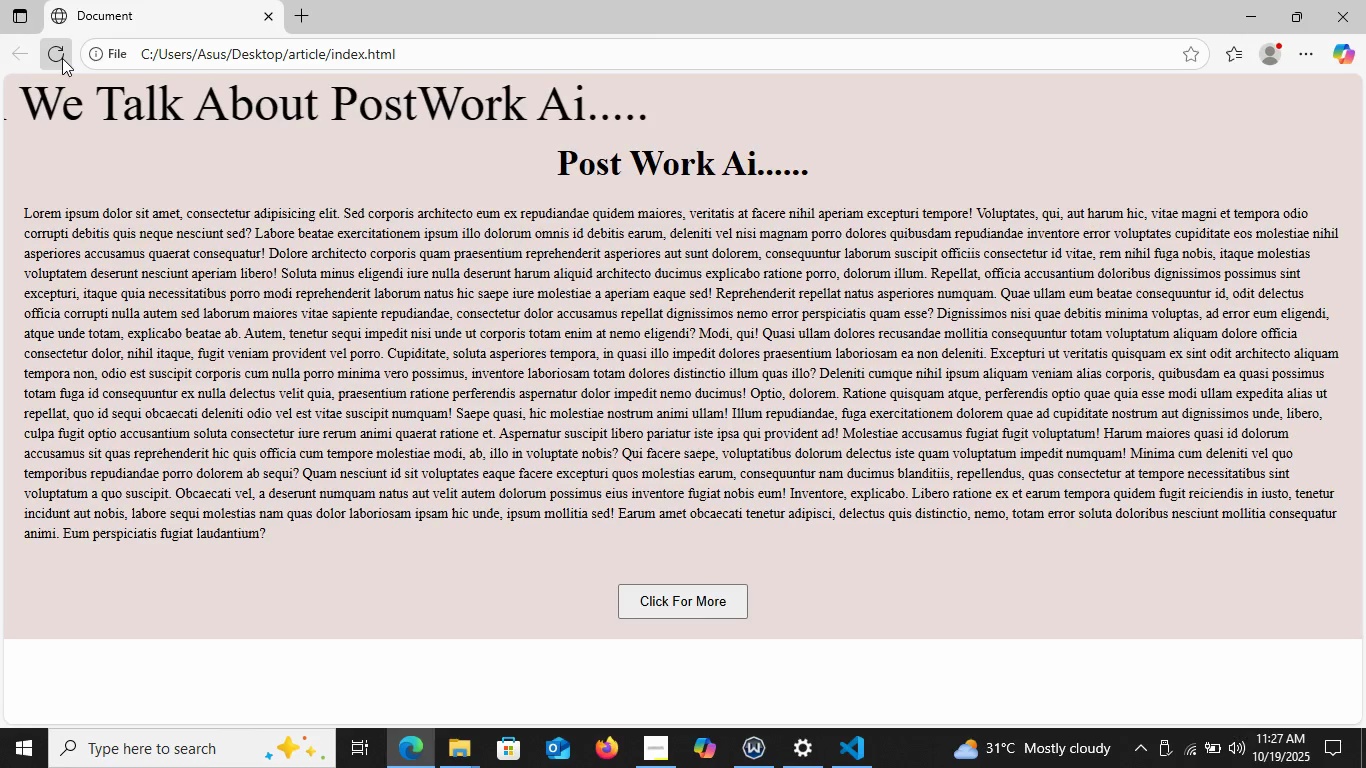 
left_click([62, 58])
 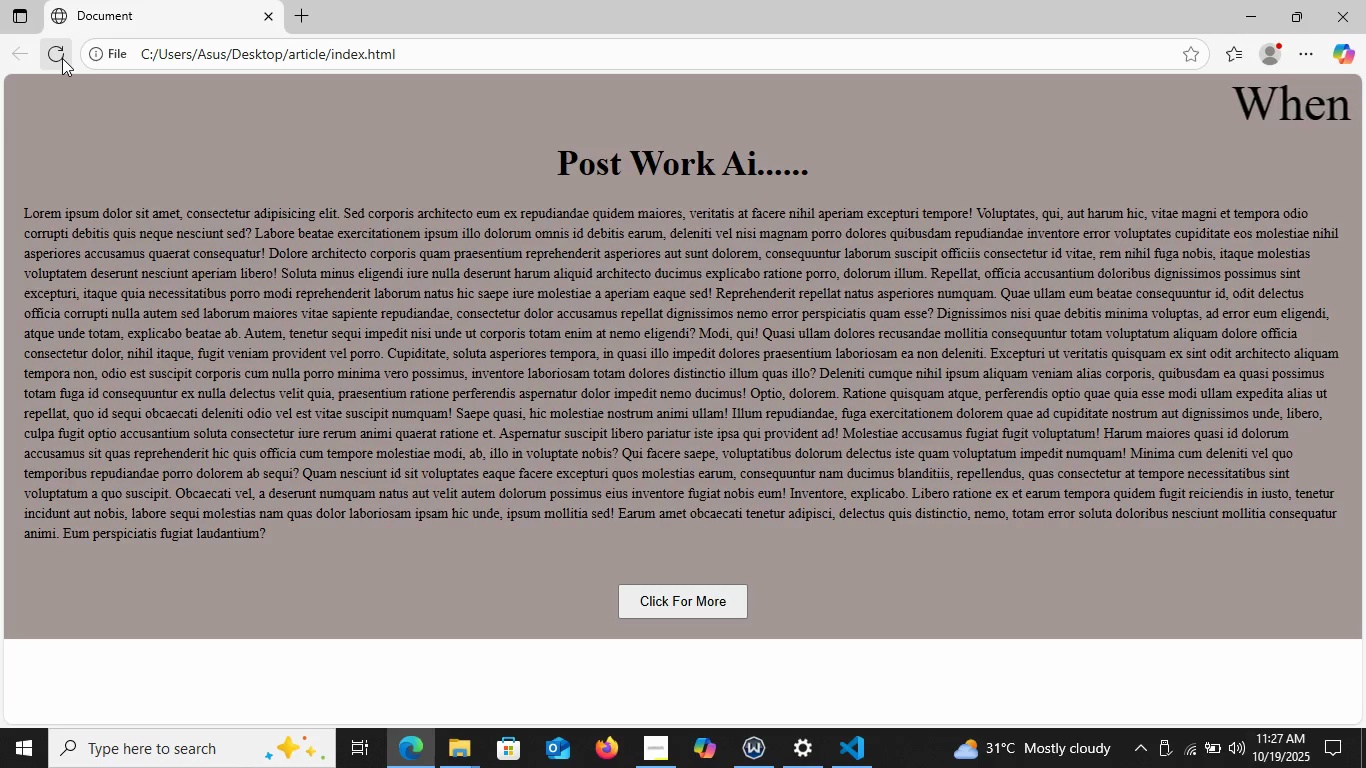 
left_click([62, 58])
 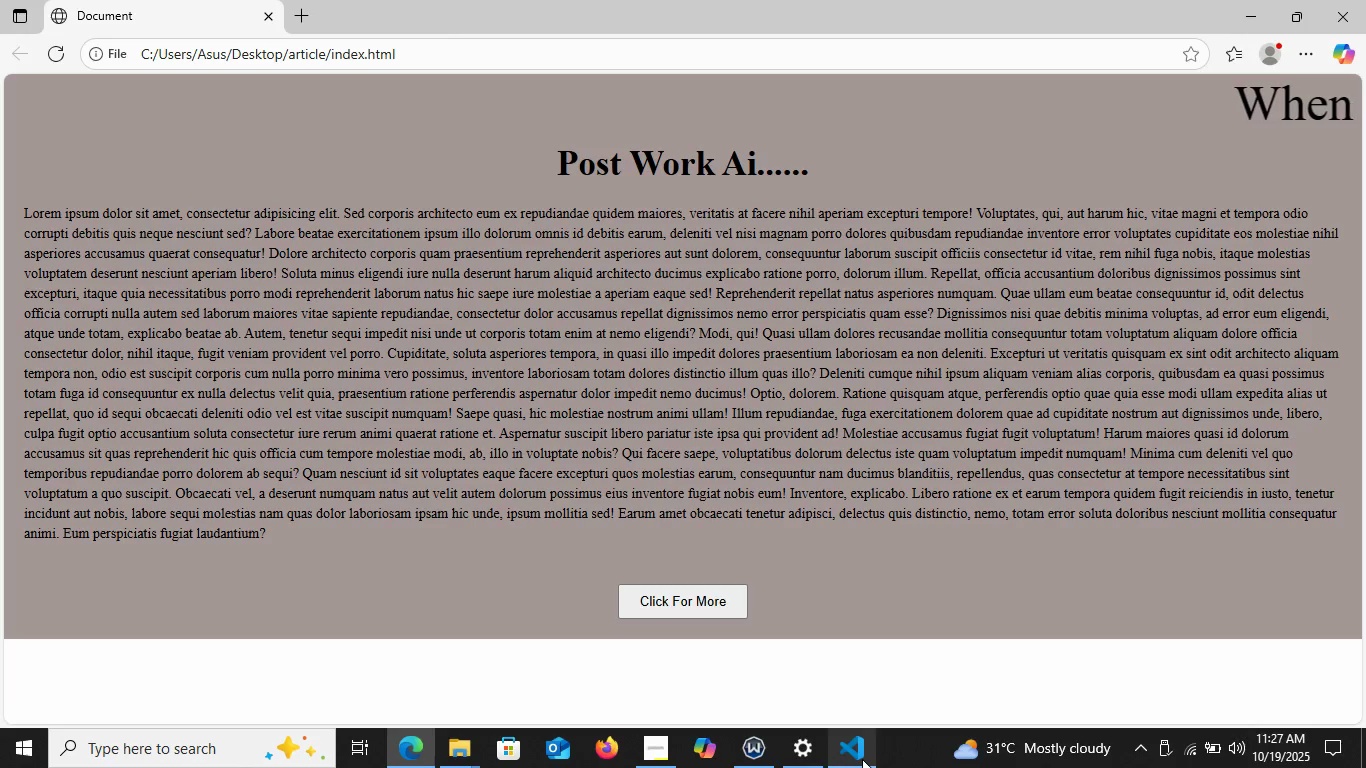 
left_click([862, 759])
 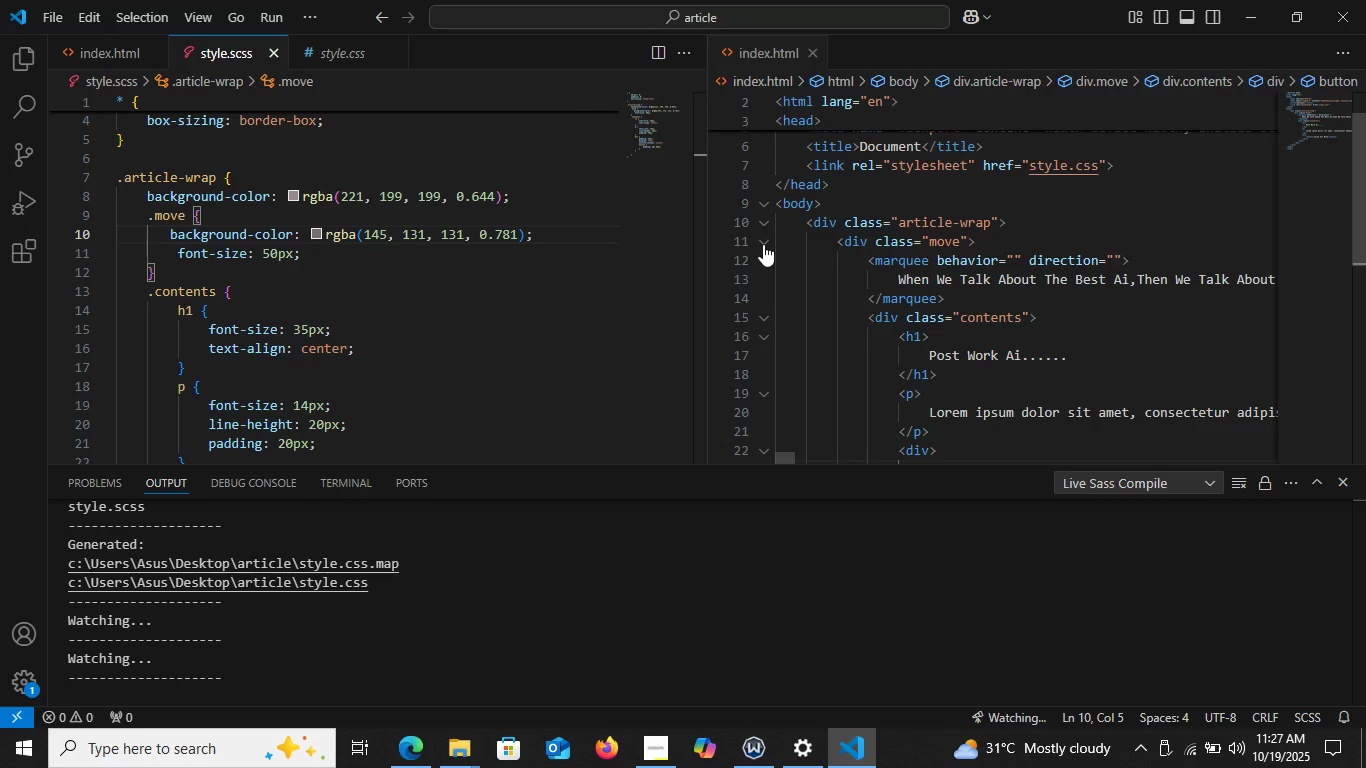 
left_click([763, 244])
 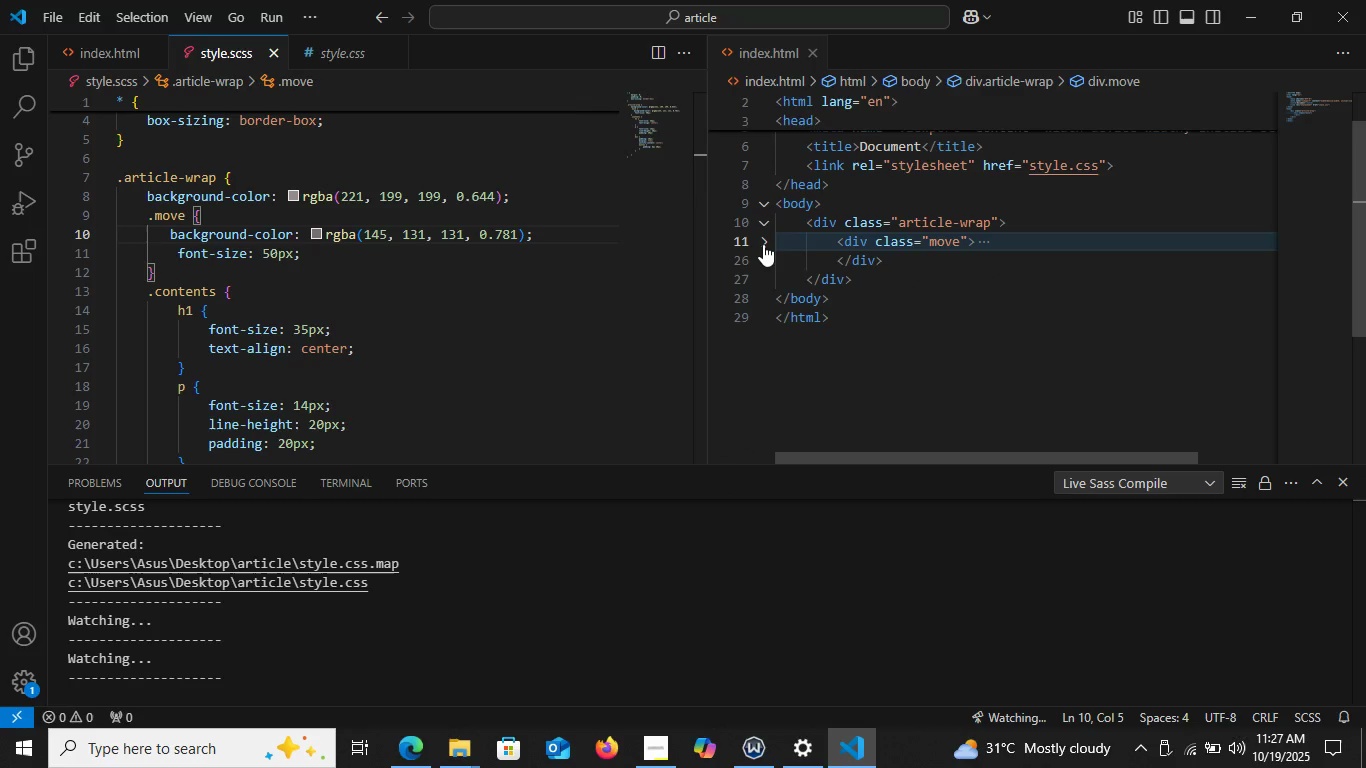 
left_click([763, 244])
 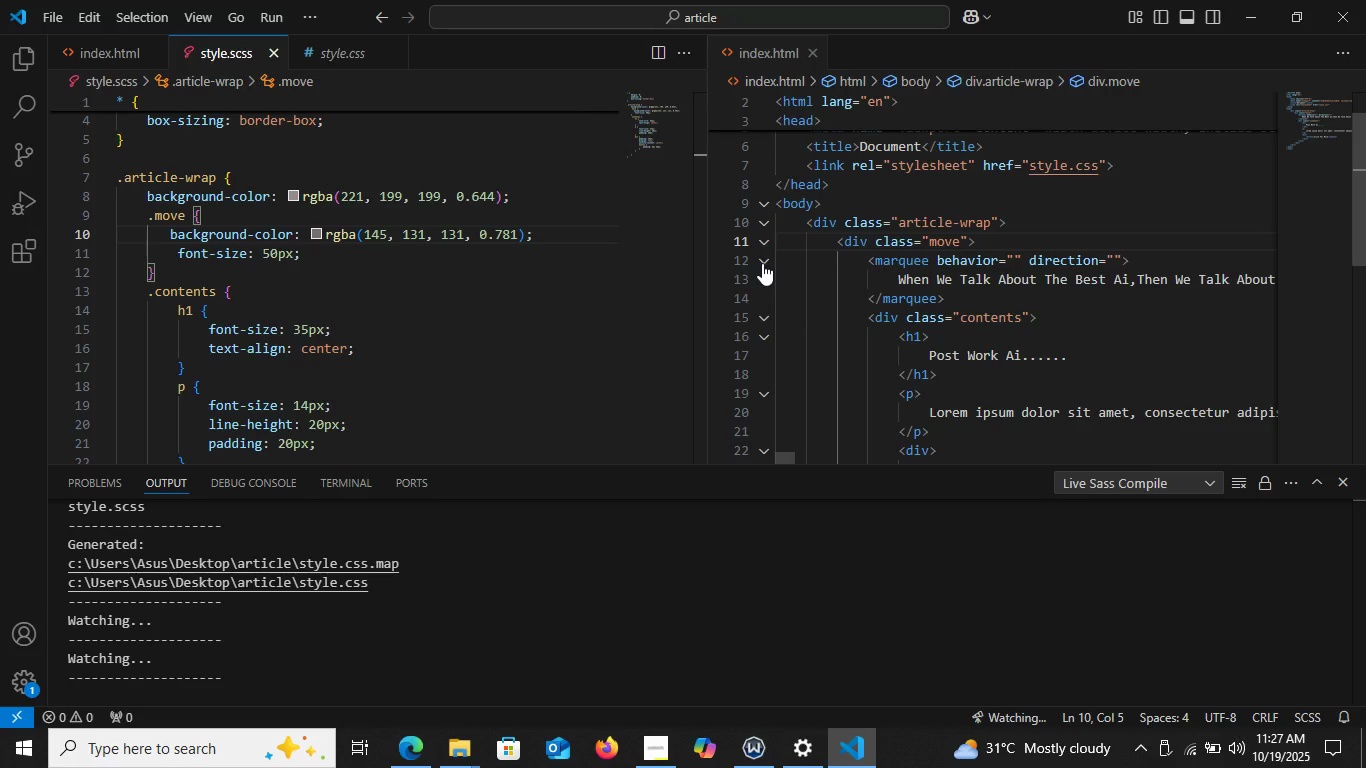 
left_click([762, 263])
 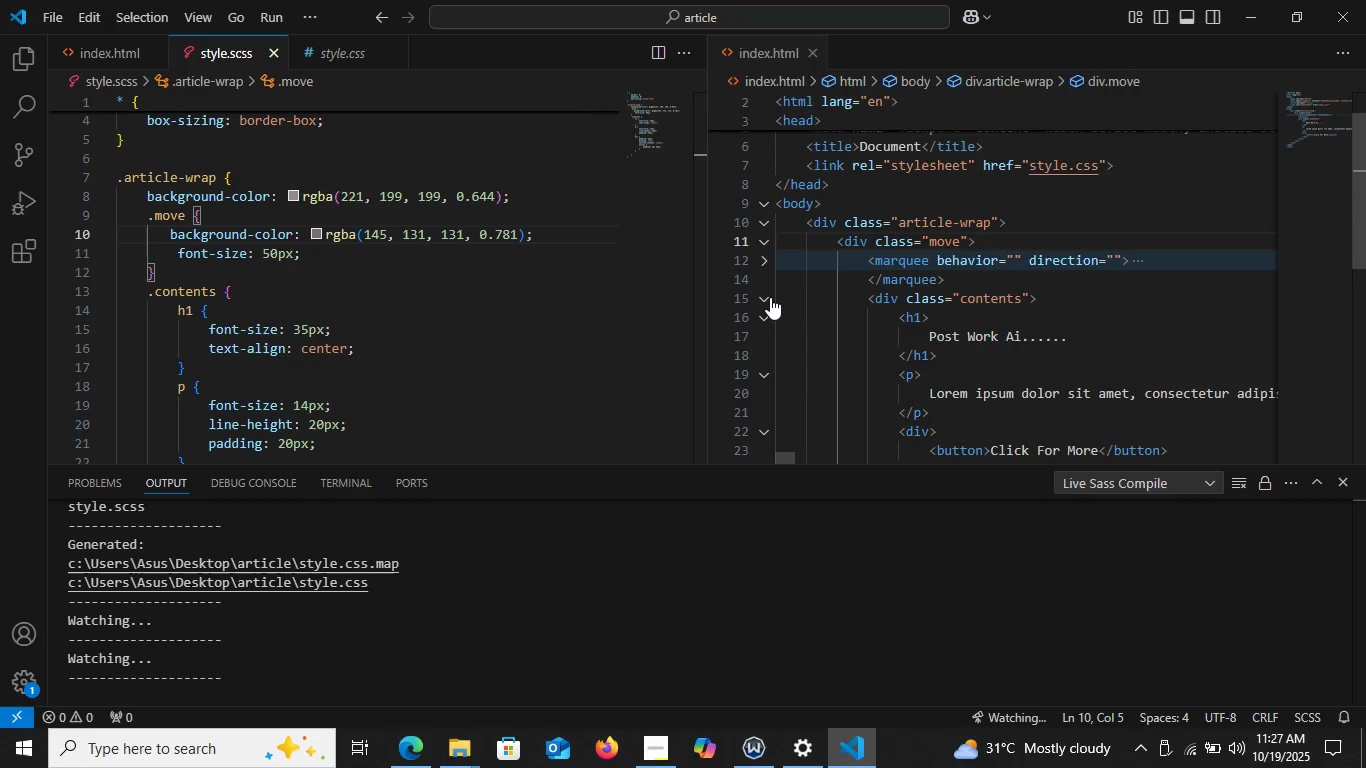 
left_click([770, 297])
 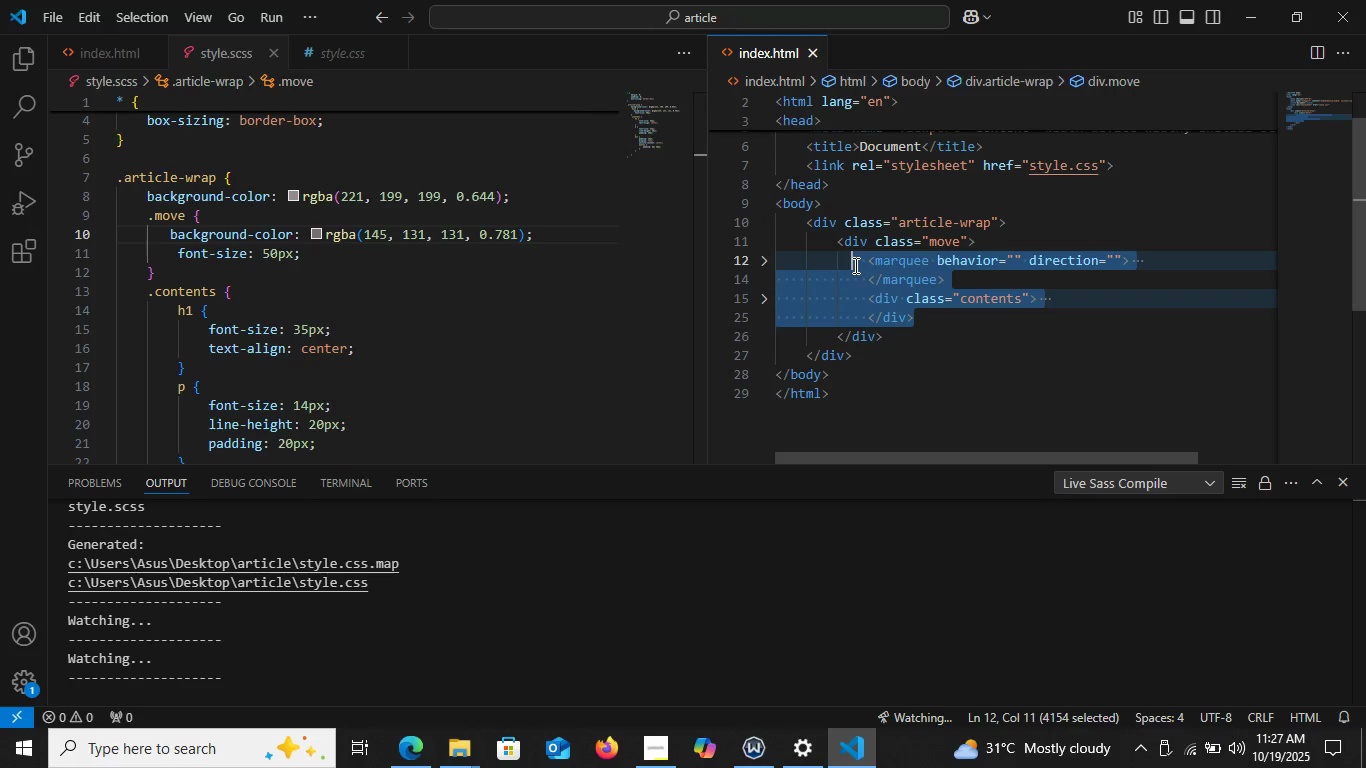 
wait(5.54)
 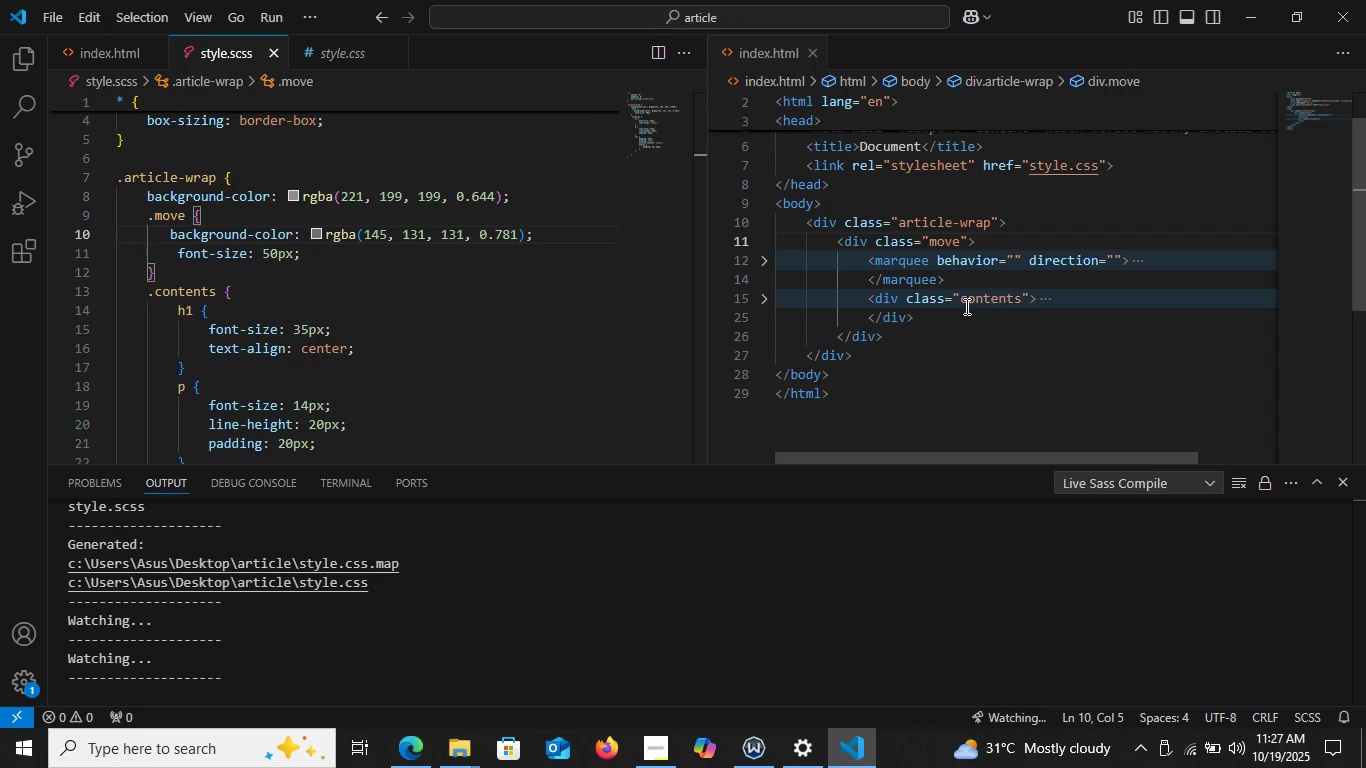 
left_click([850, 287])
 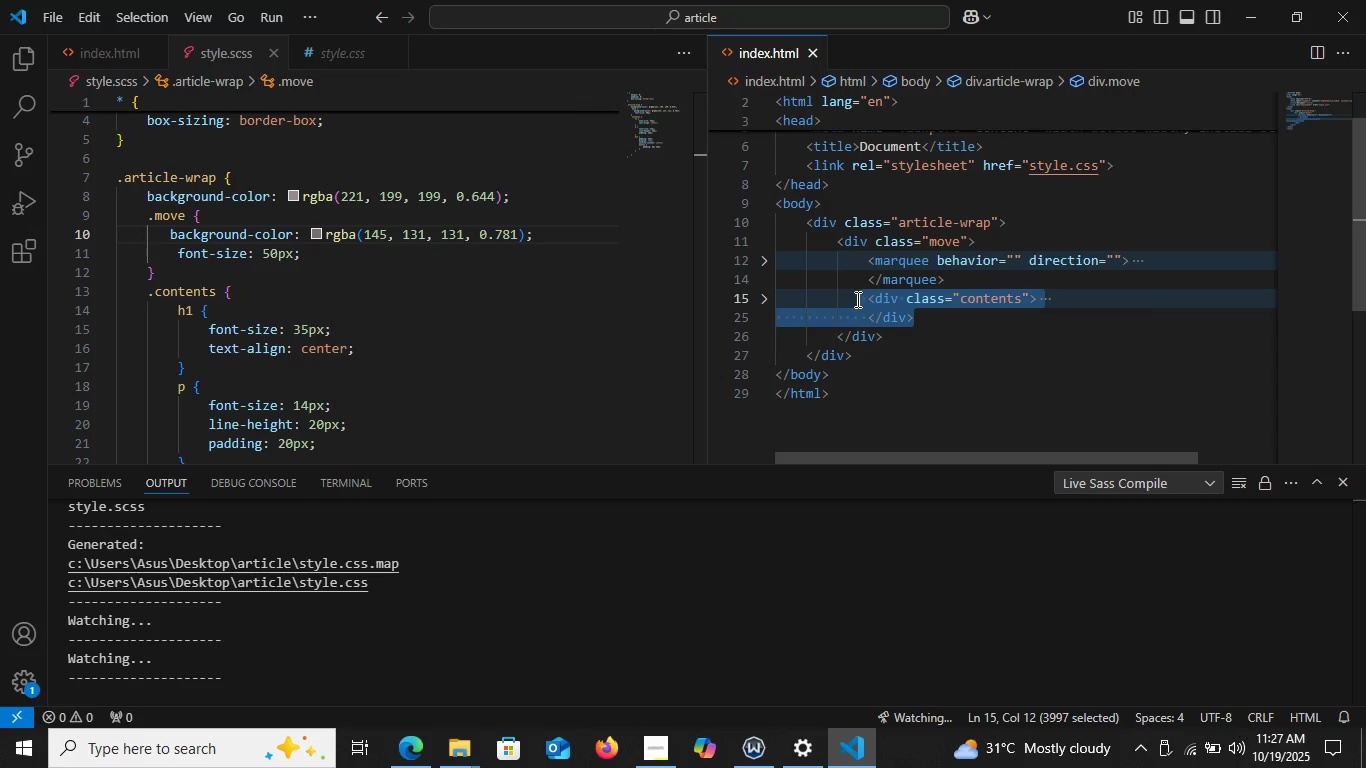 
key(Control+C)
 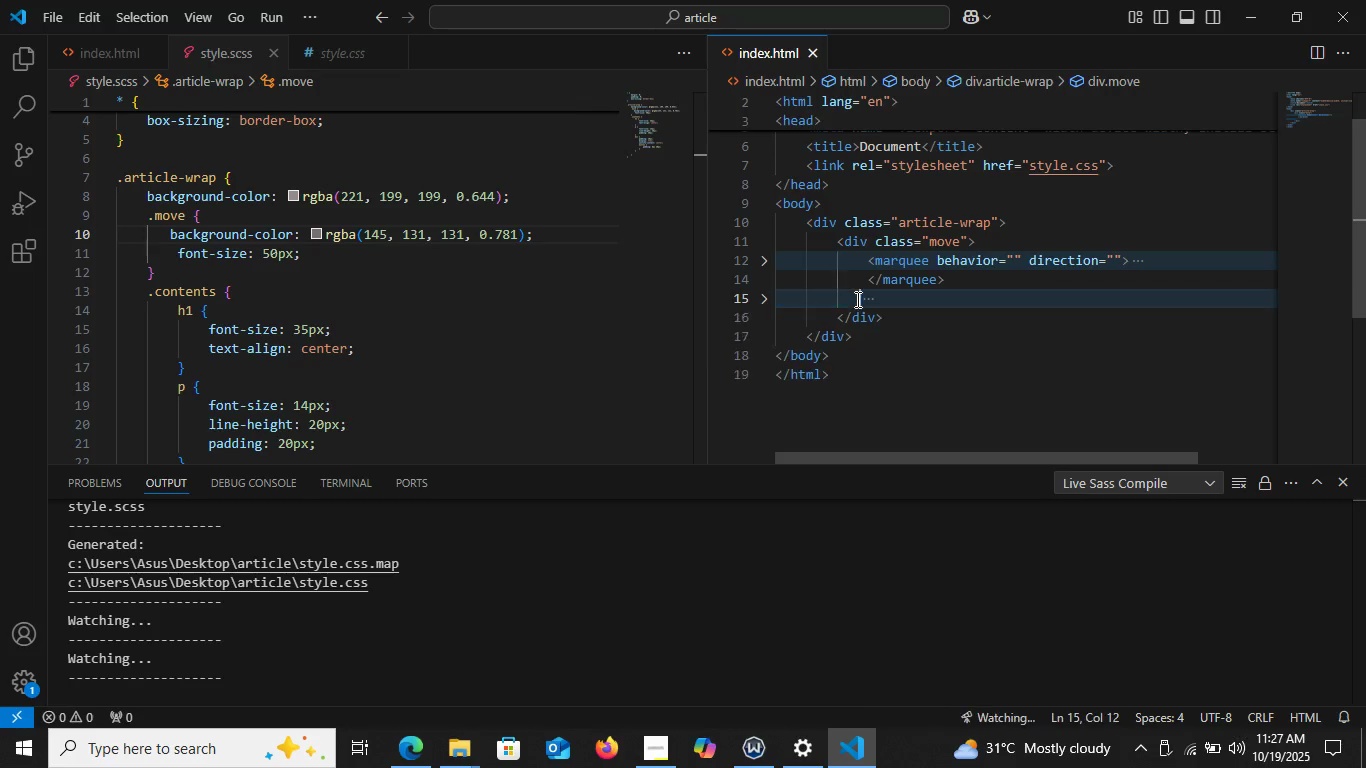 
key(Control+X)
 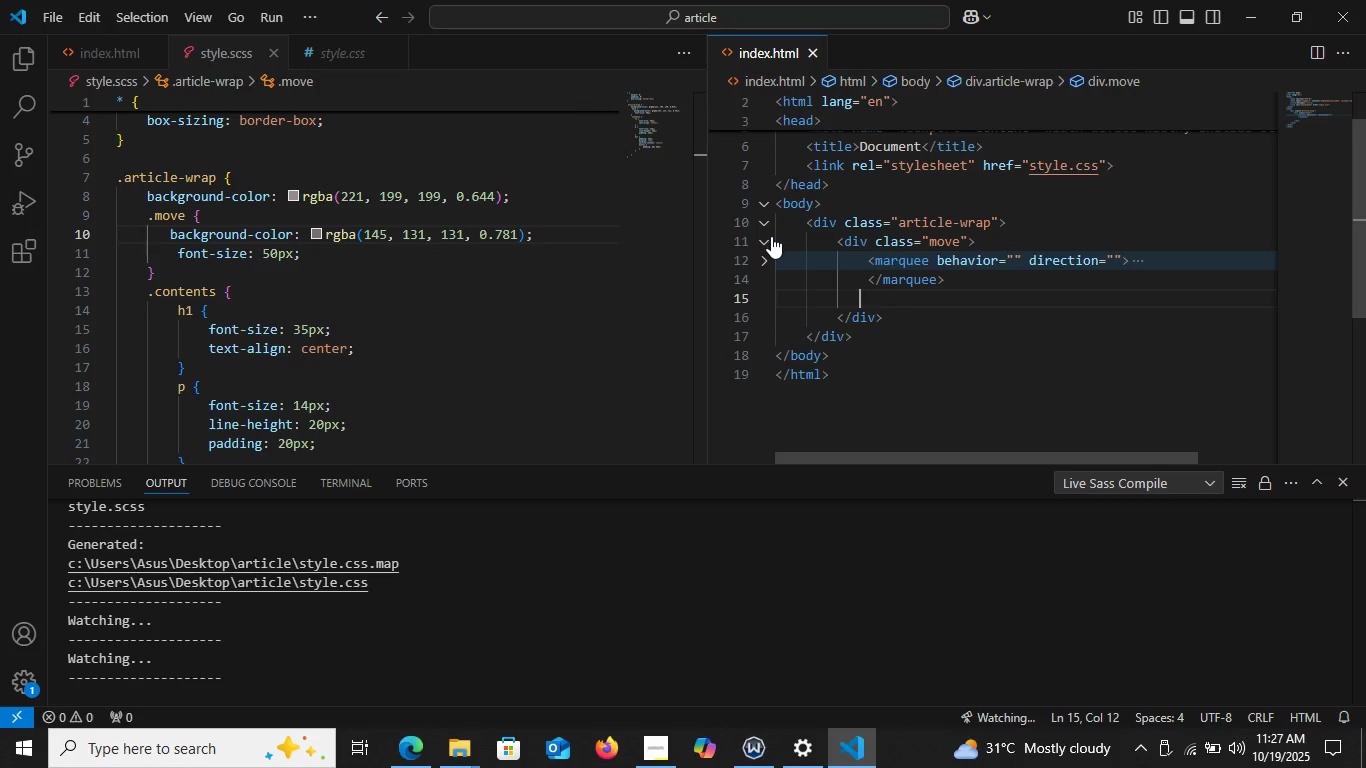 
left_click([771, 240])
 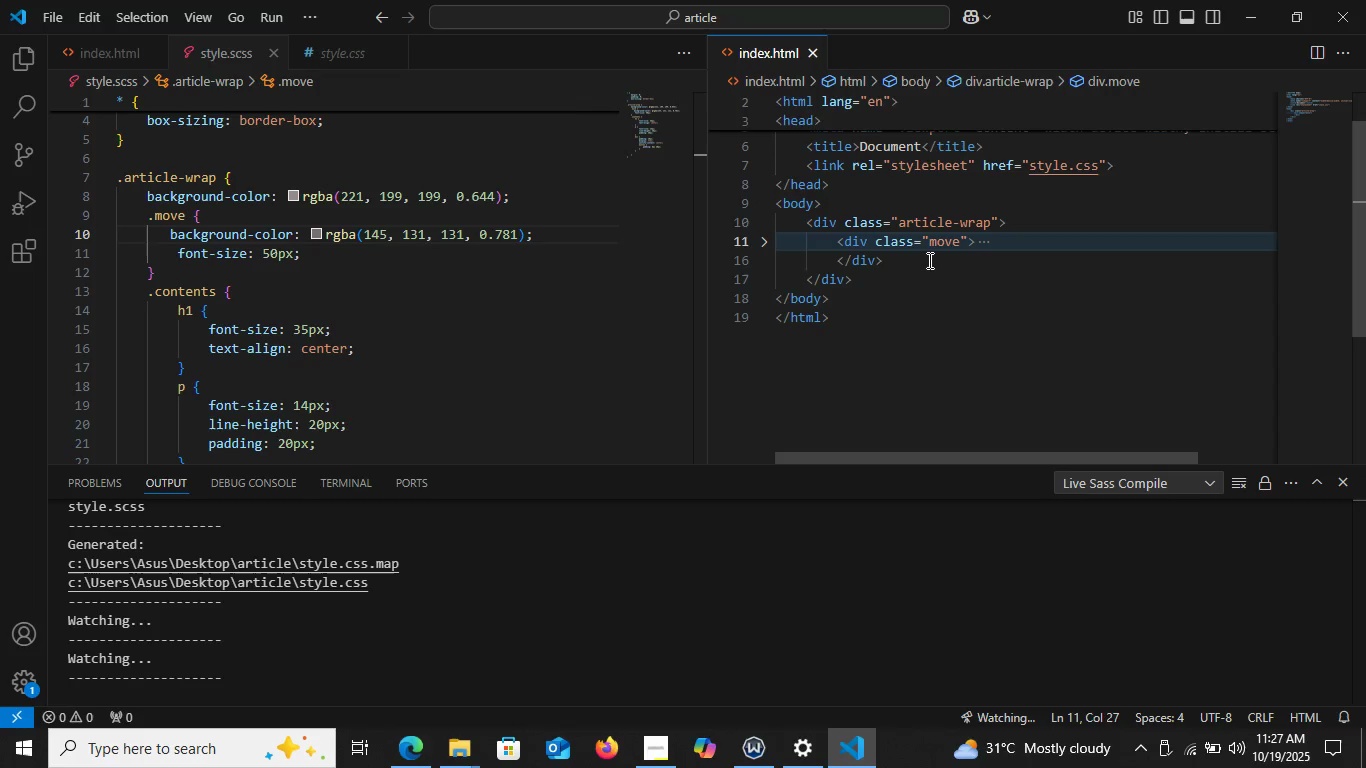 
left_click([928, 260])
 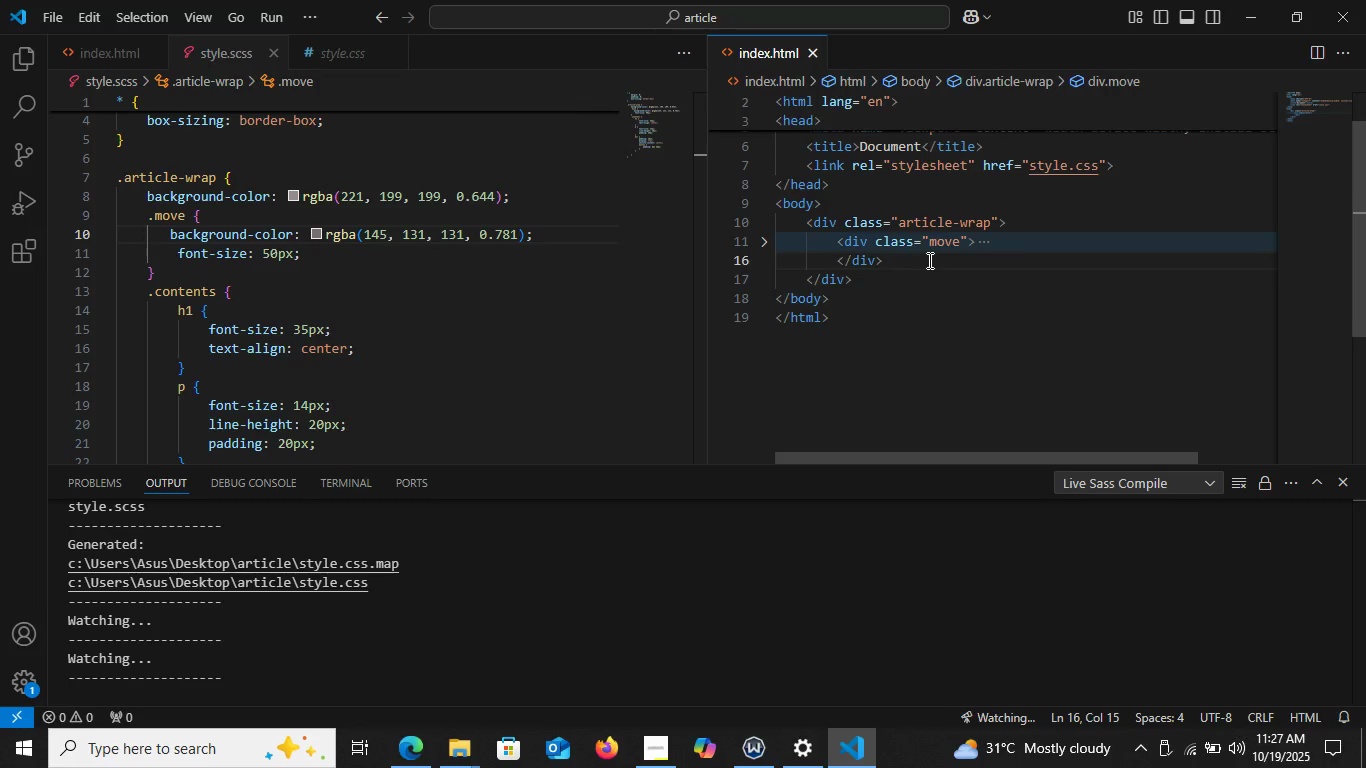 
key(Enter)
 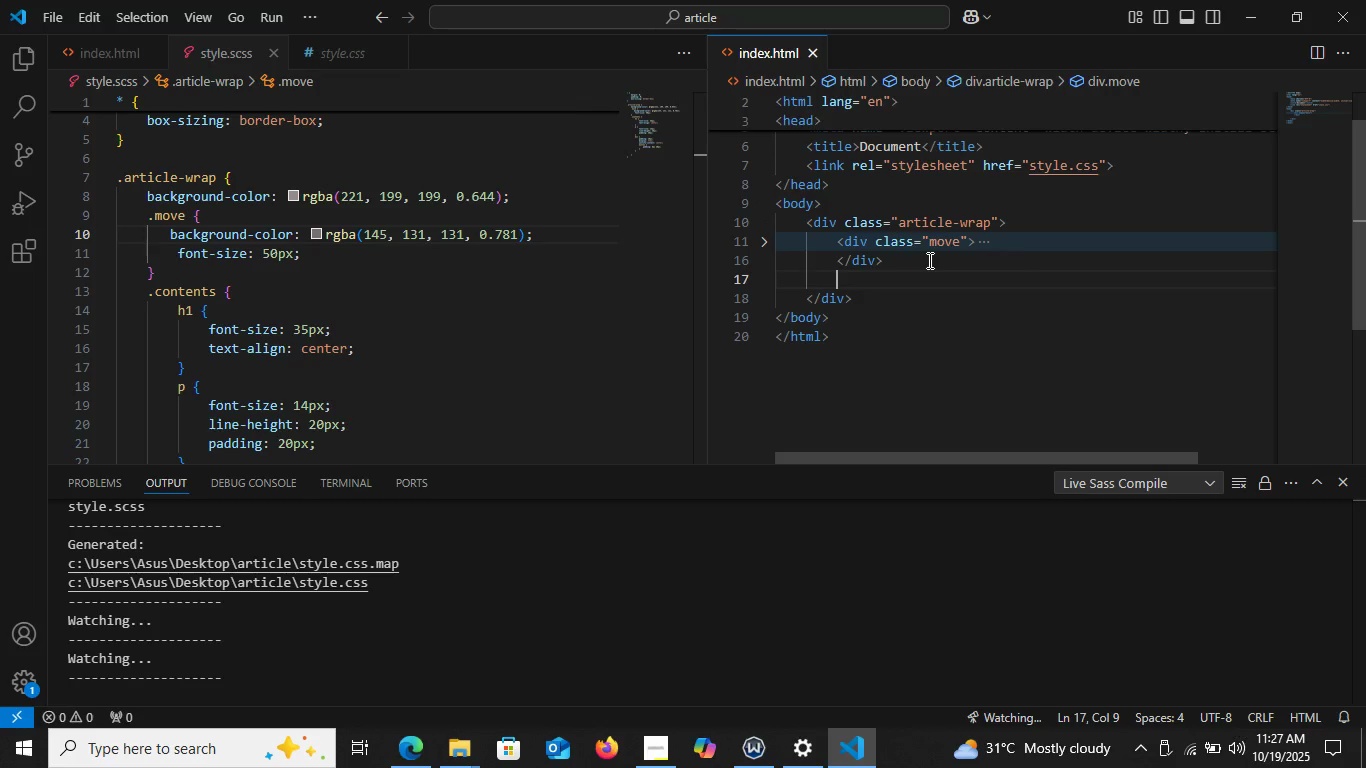 
key(Control+V)
 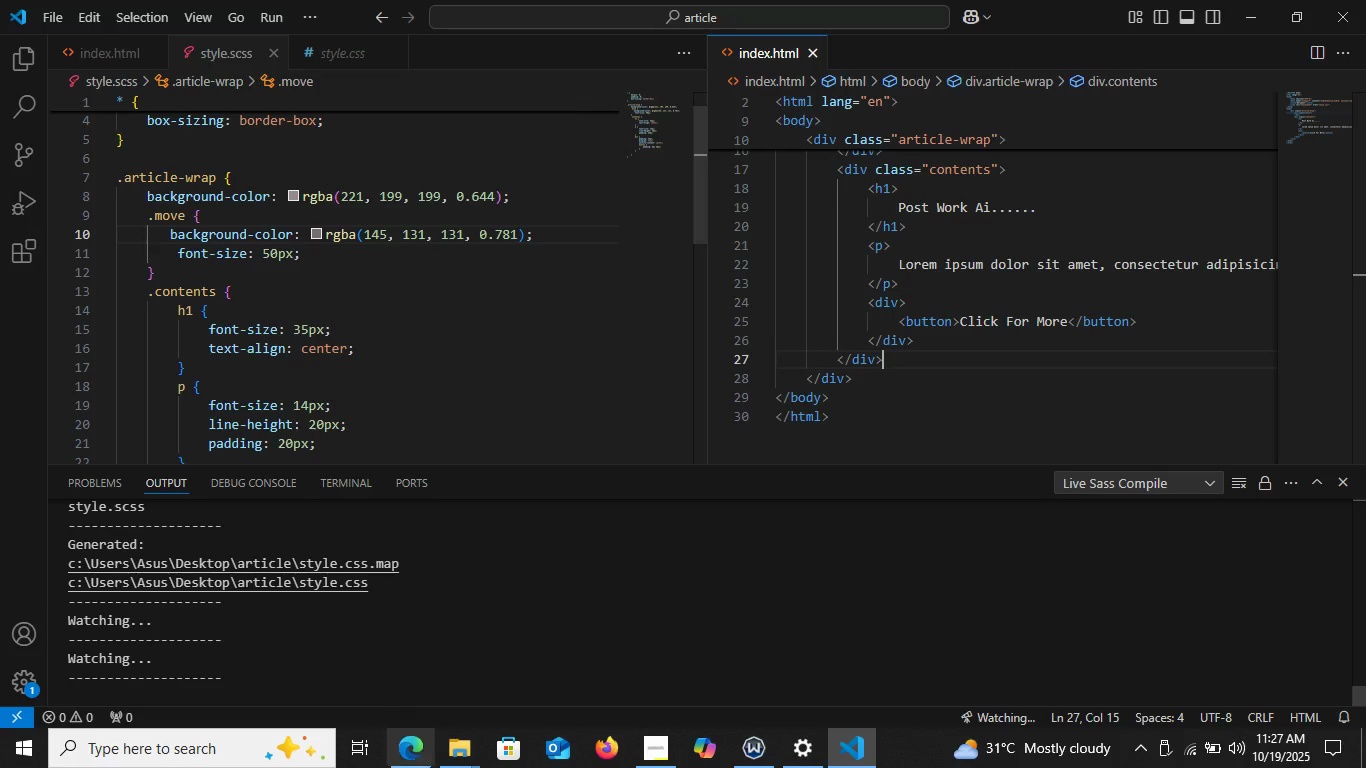 
left_click([436, 767])
 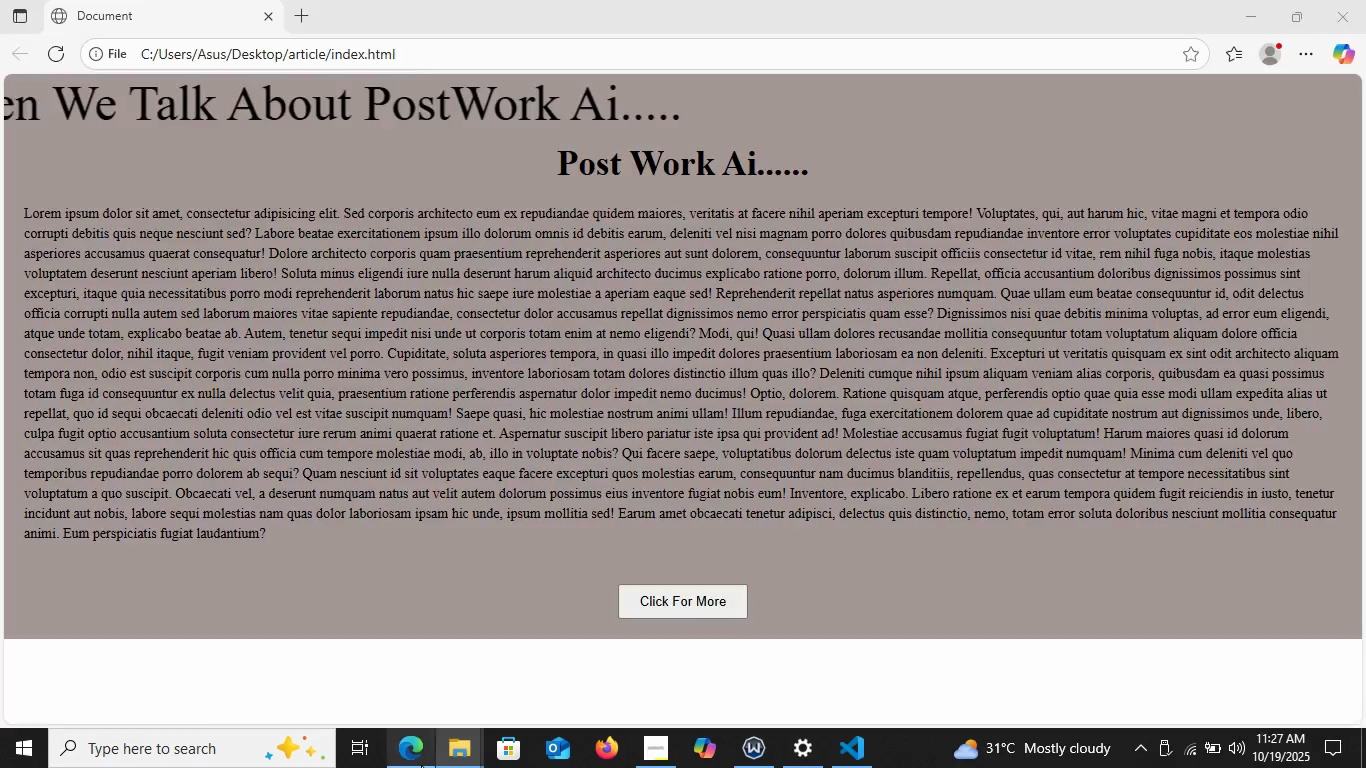 
left_click([421, 765])
 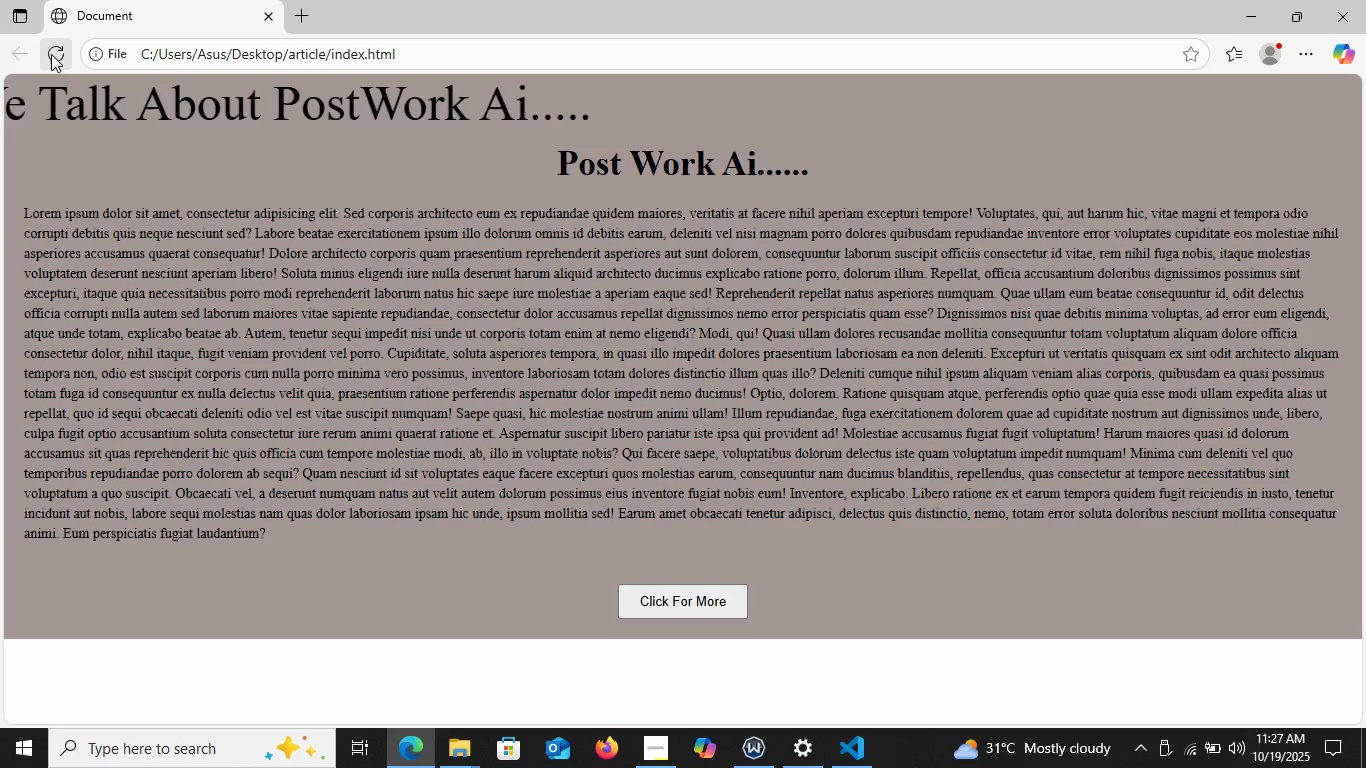 
left_click([51, 54])
 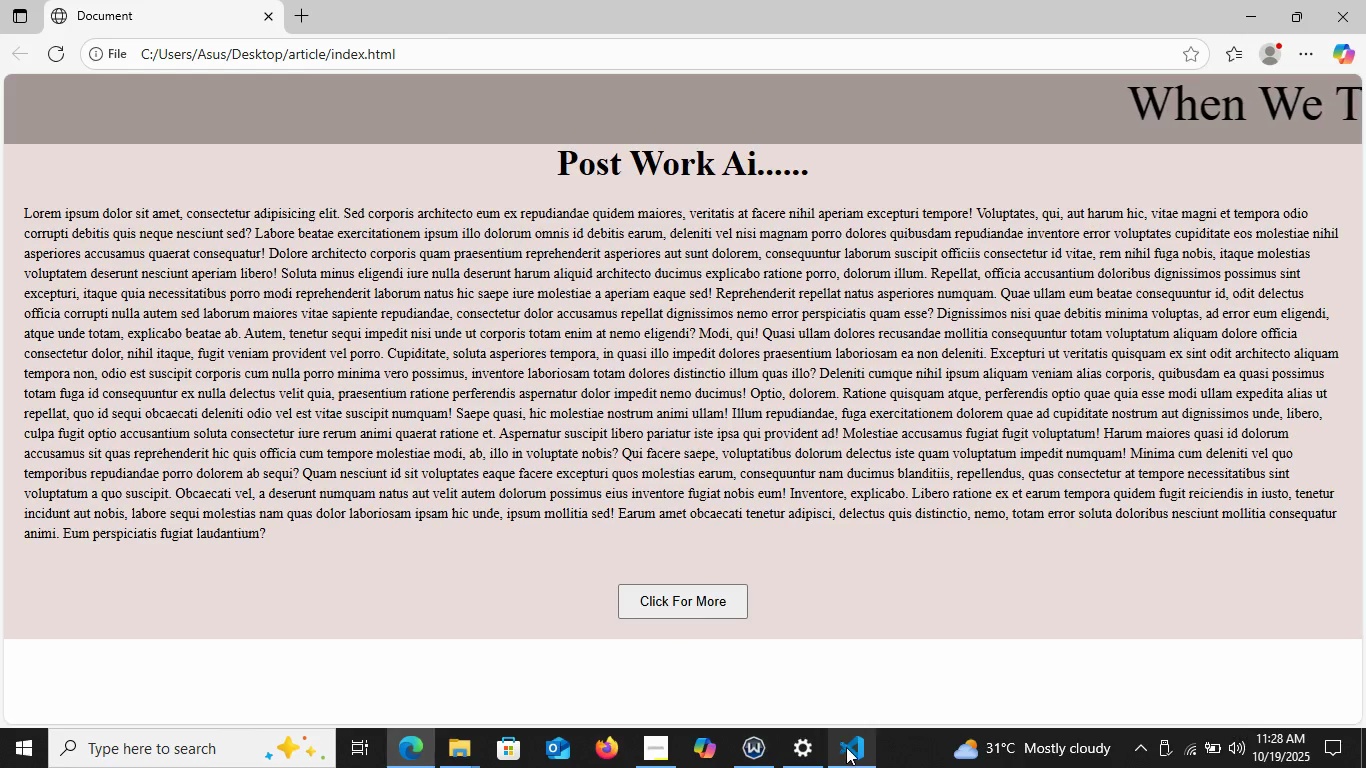 
left_click([847, 749])
 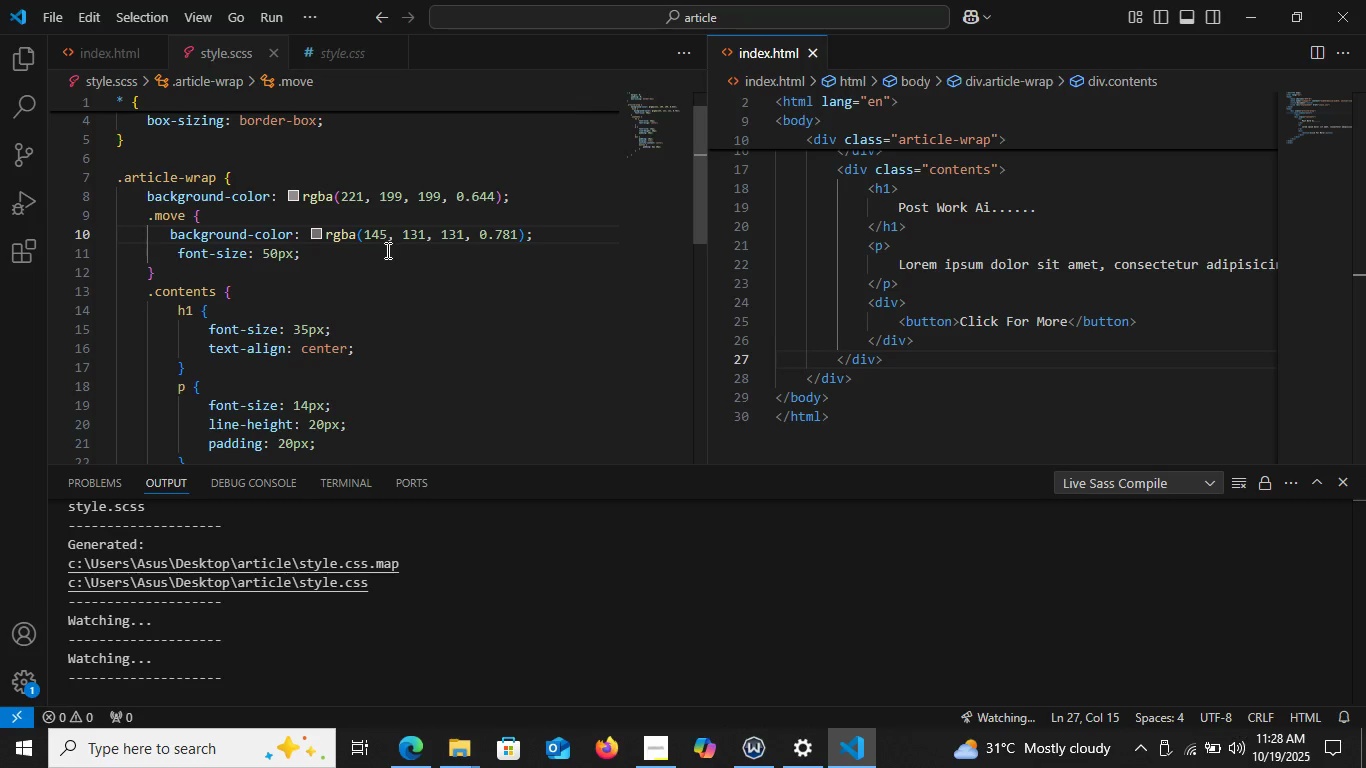 
left_click([380, 255])
 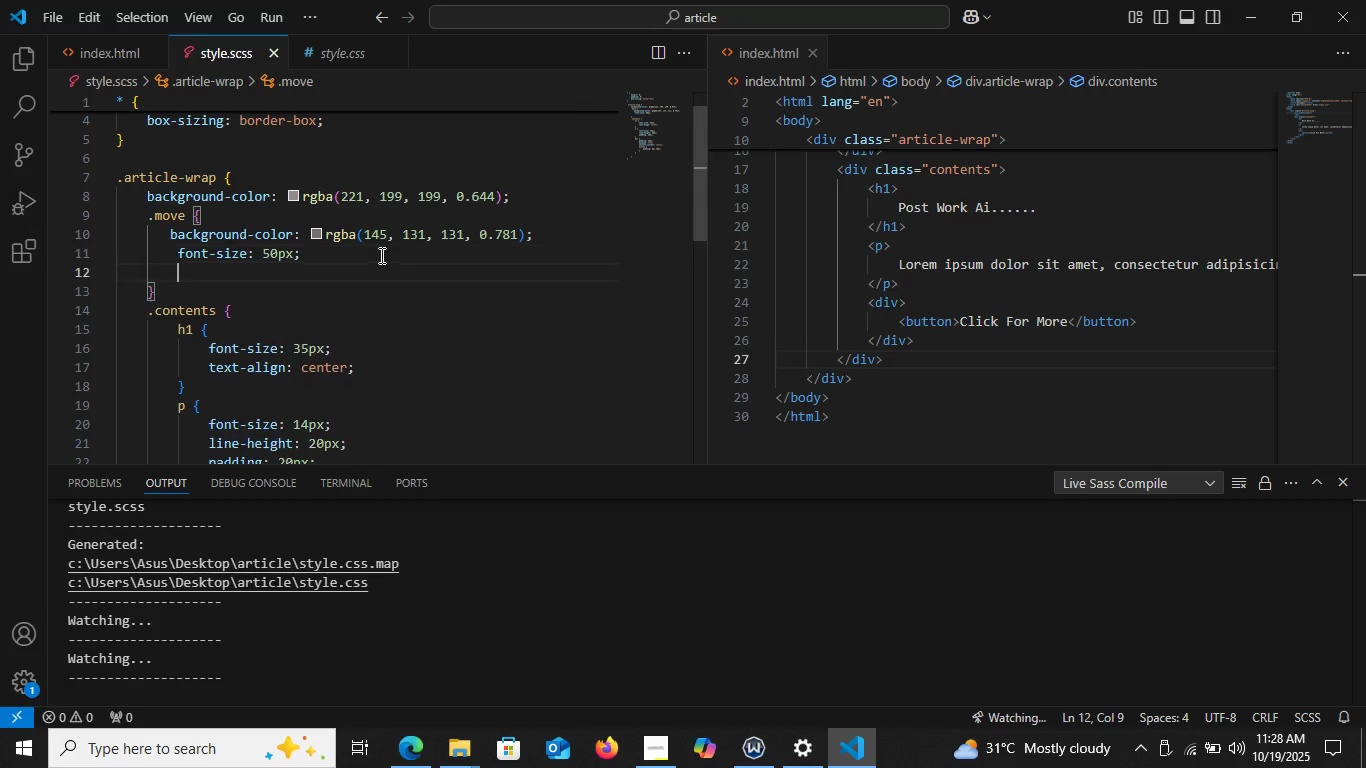 
key(Enter)
 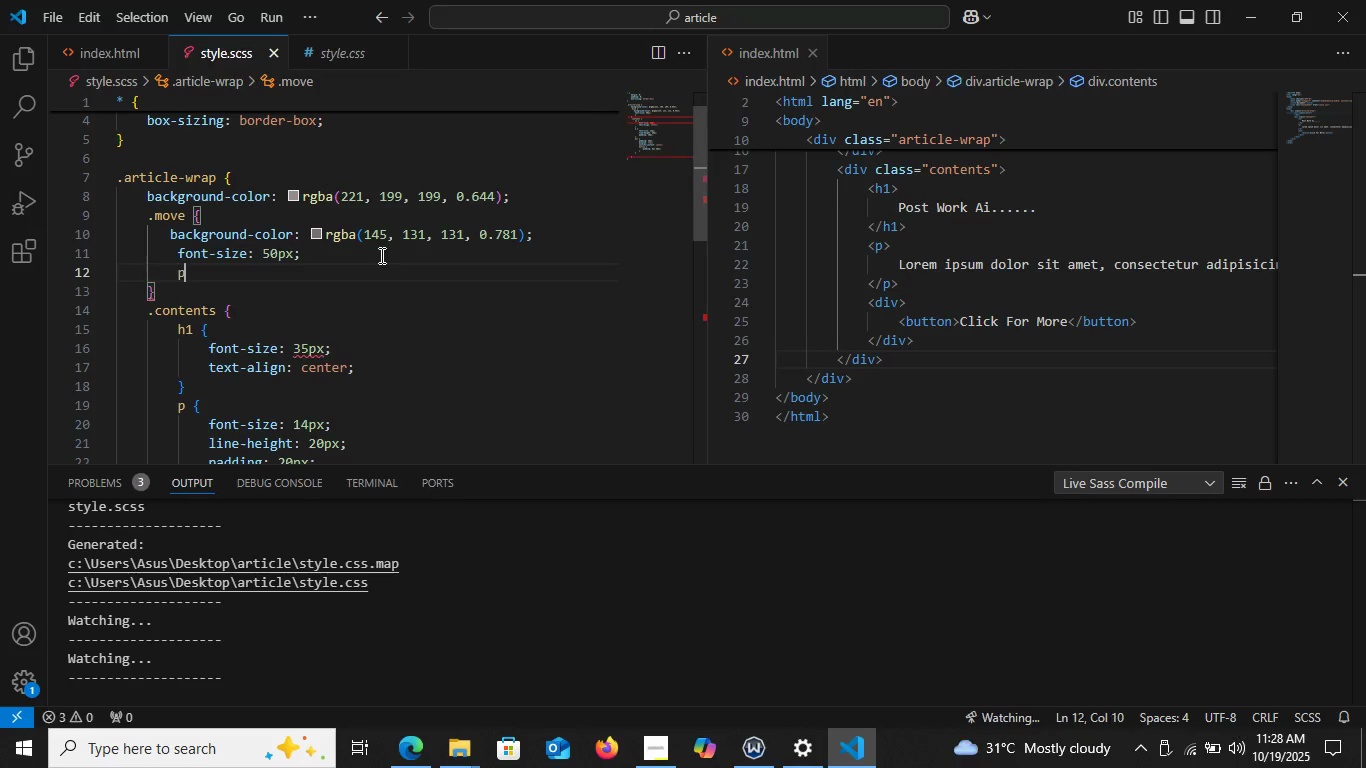 
type(pad)
 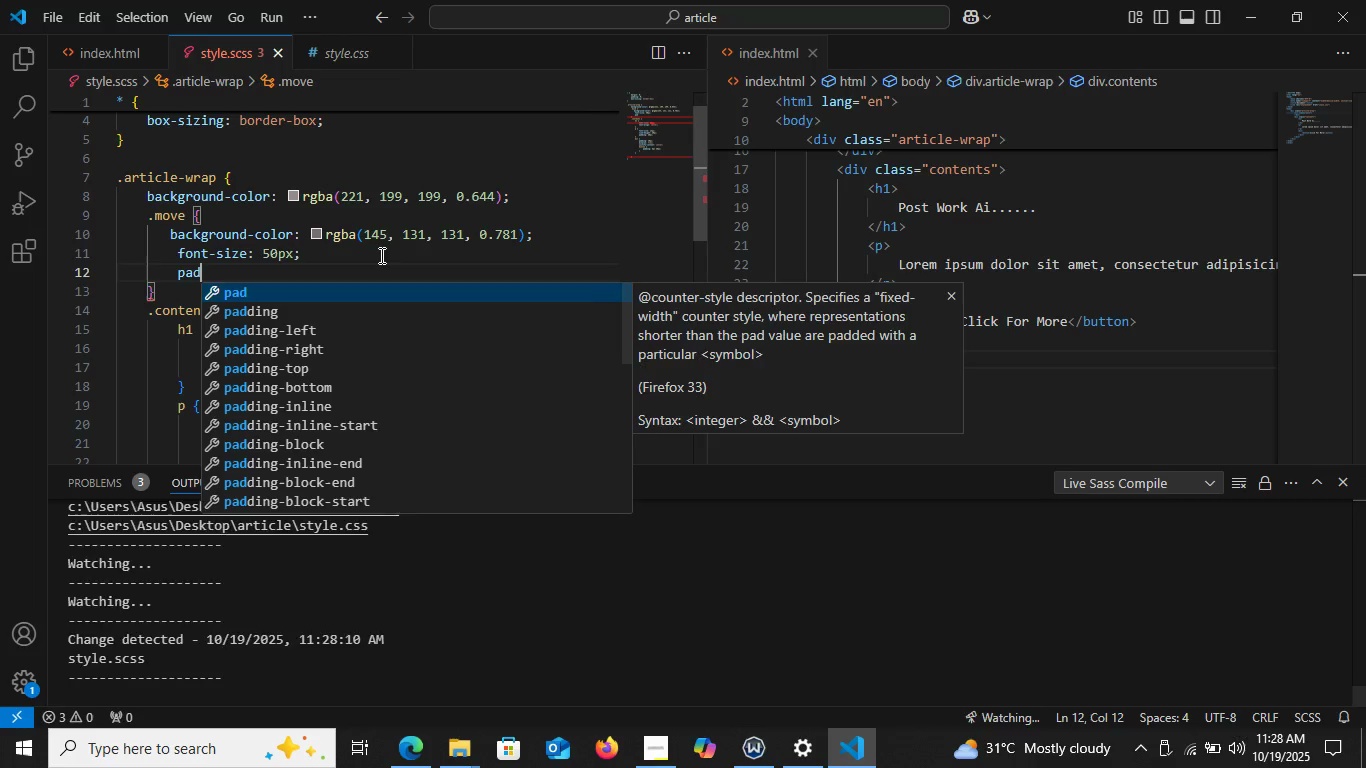 
key(ArrowDown)
 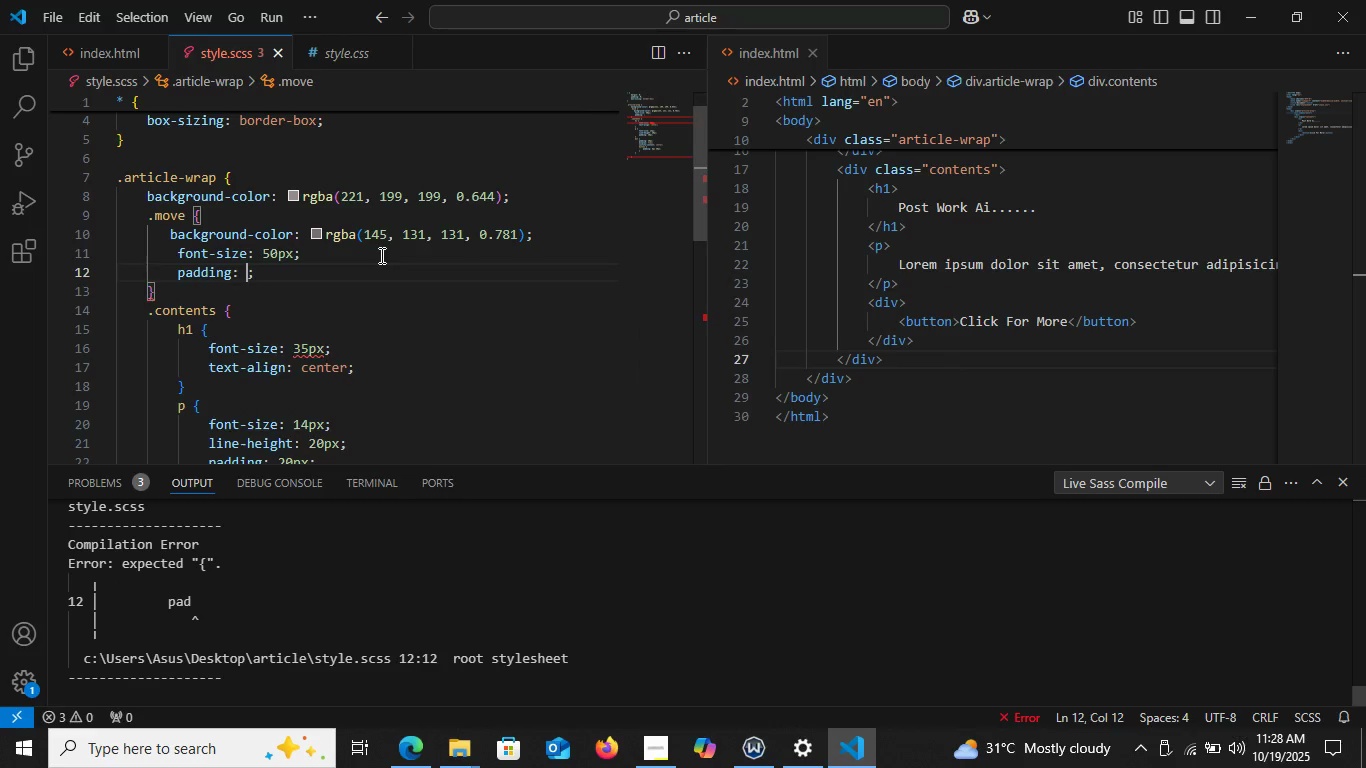 
key(Enter)
 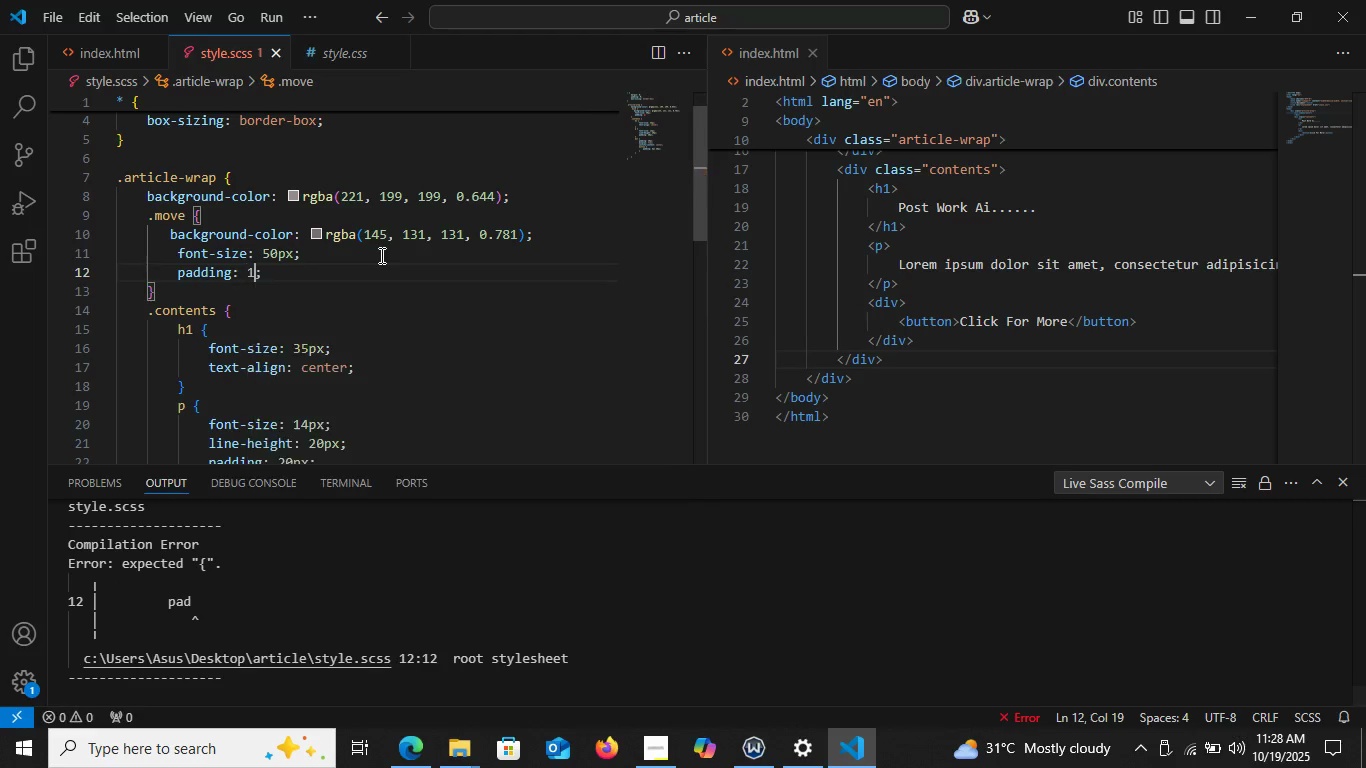 
type(10px)
 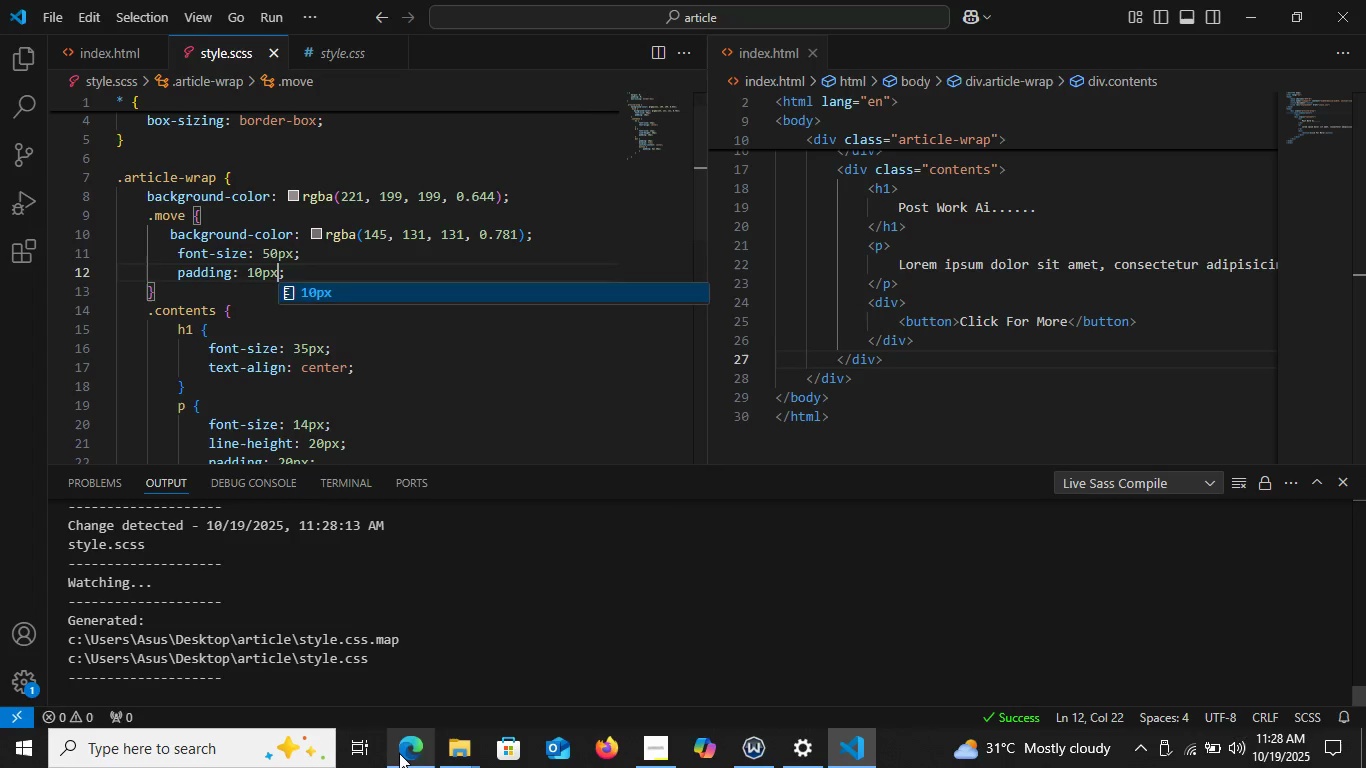 
left_click([399, 753])
 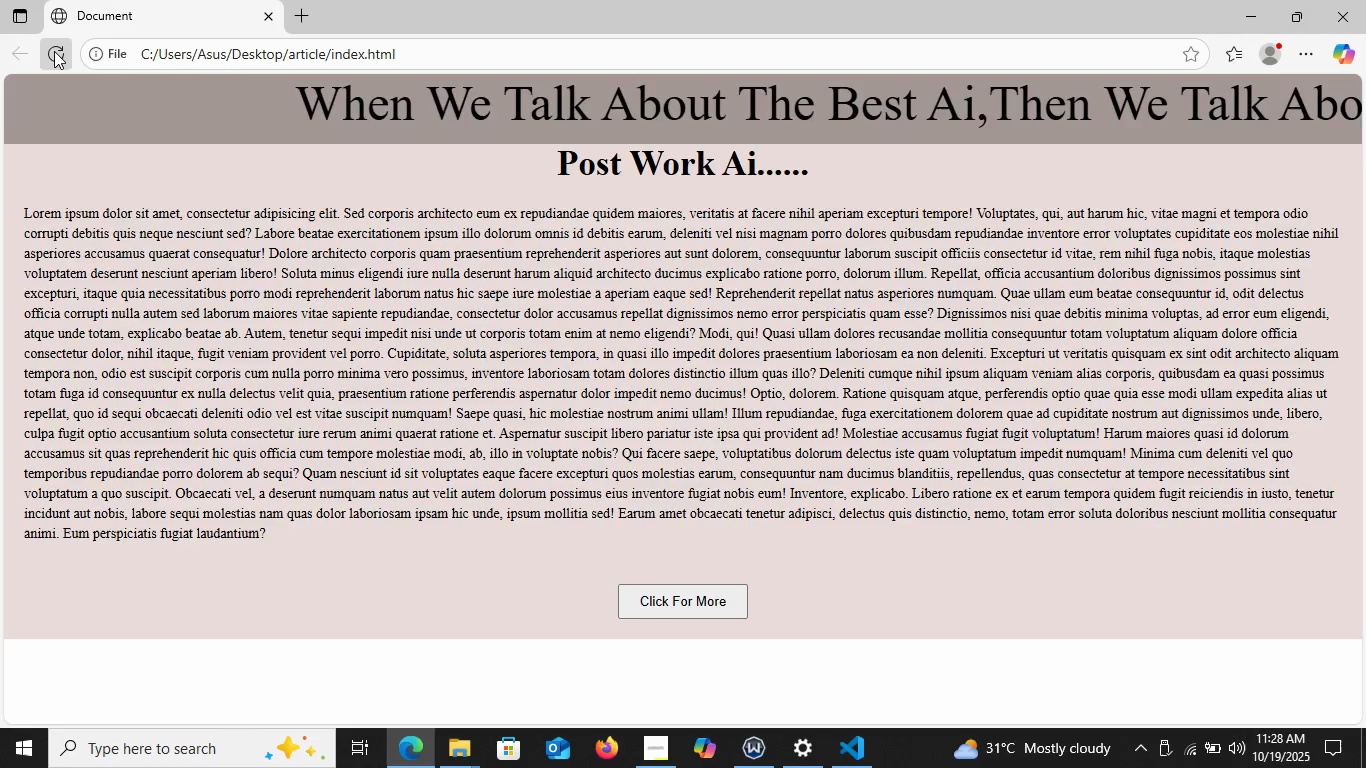 
left_click([54, 51])
 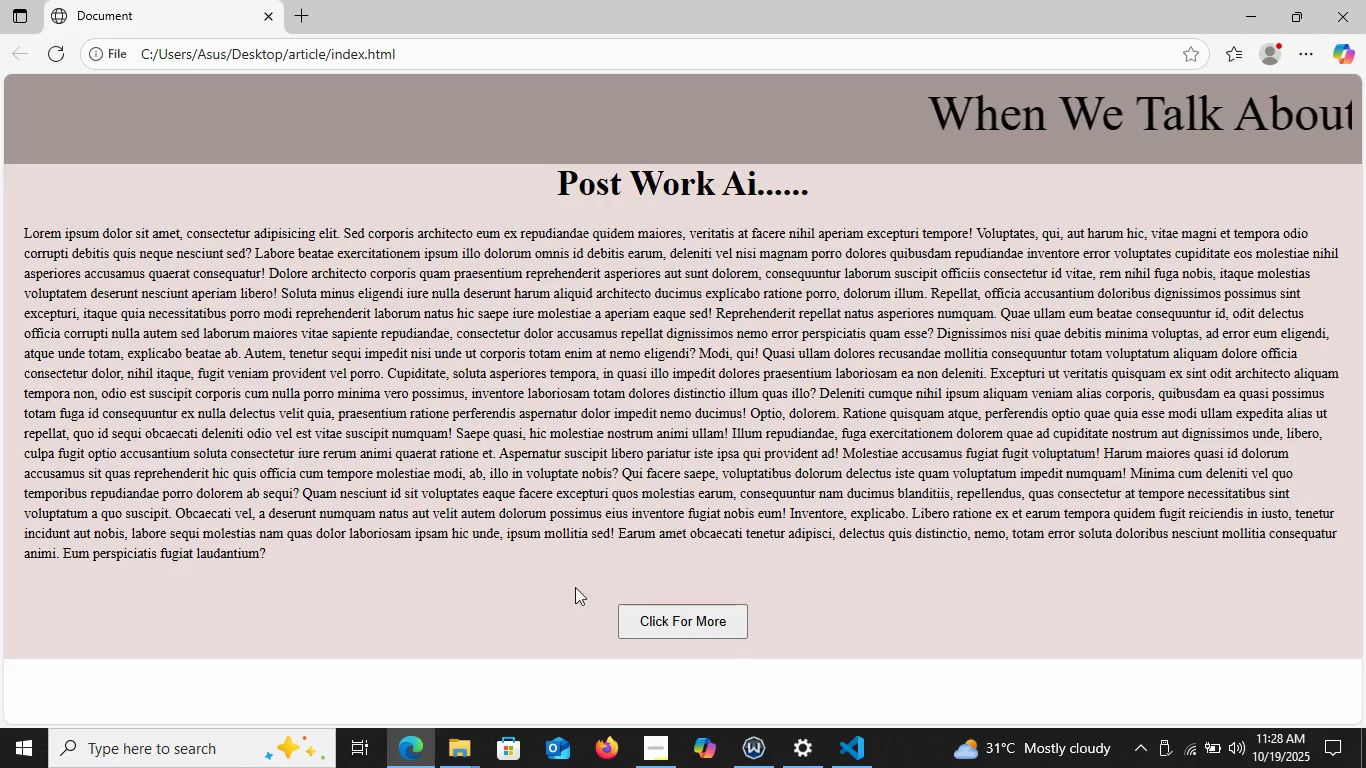 
wait(7.82)
 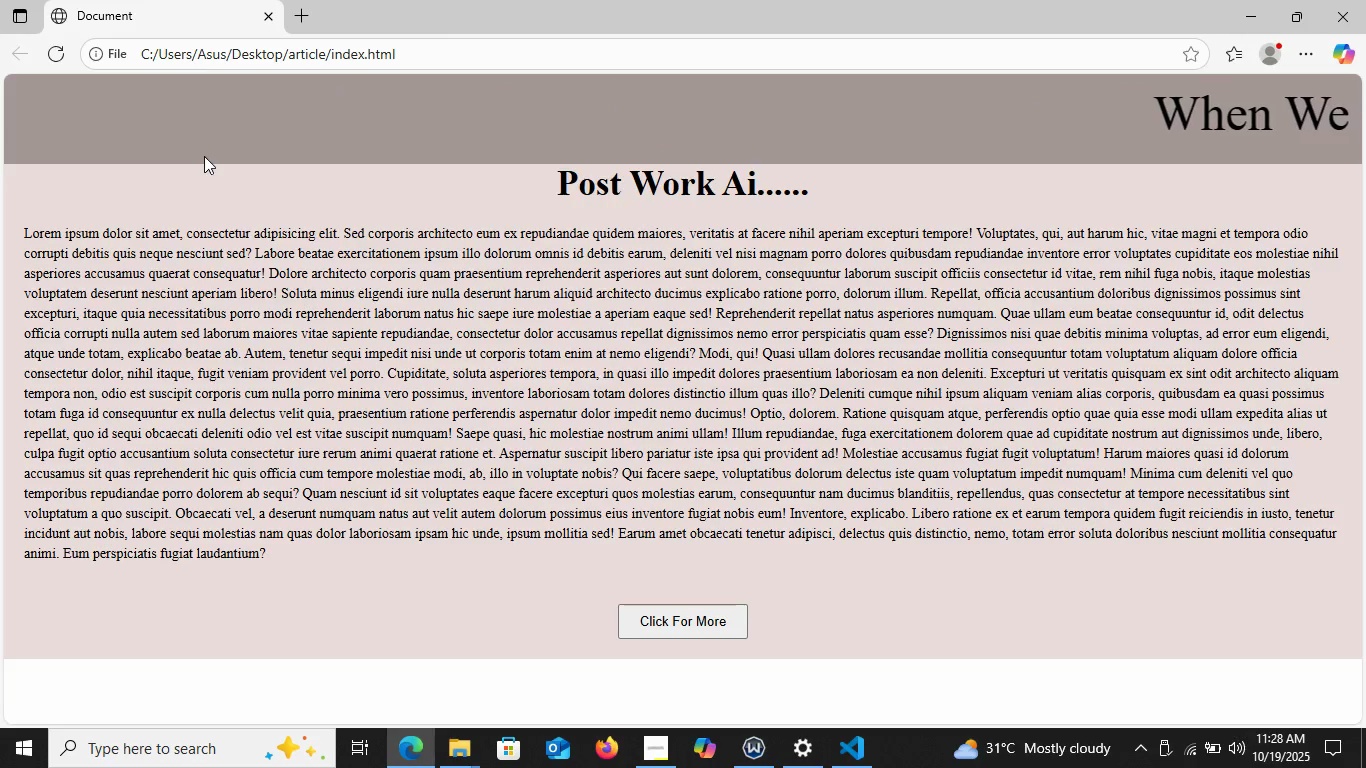 
left_click([849, 746])
 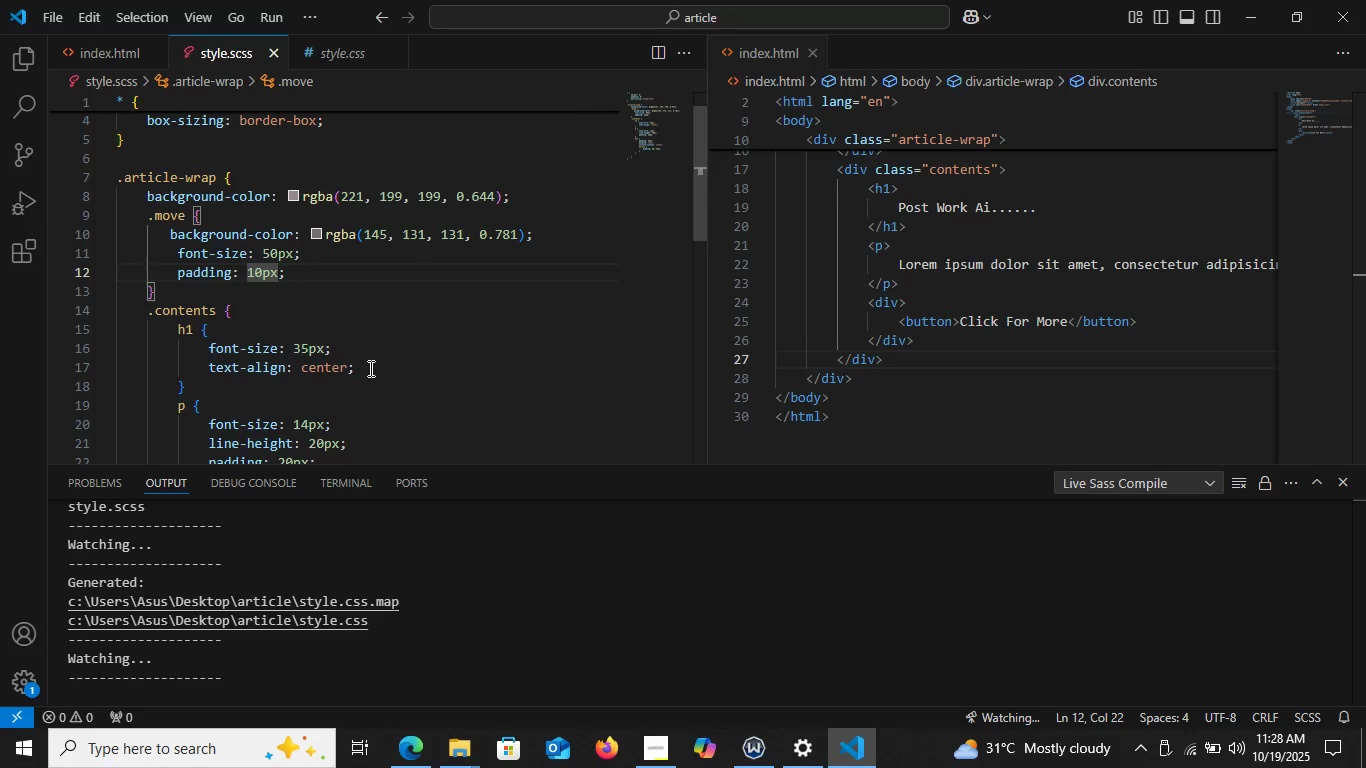 
left_click([369, 368])
 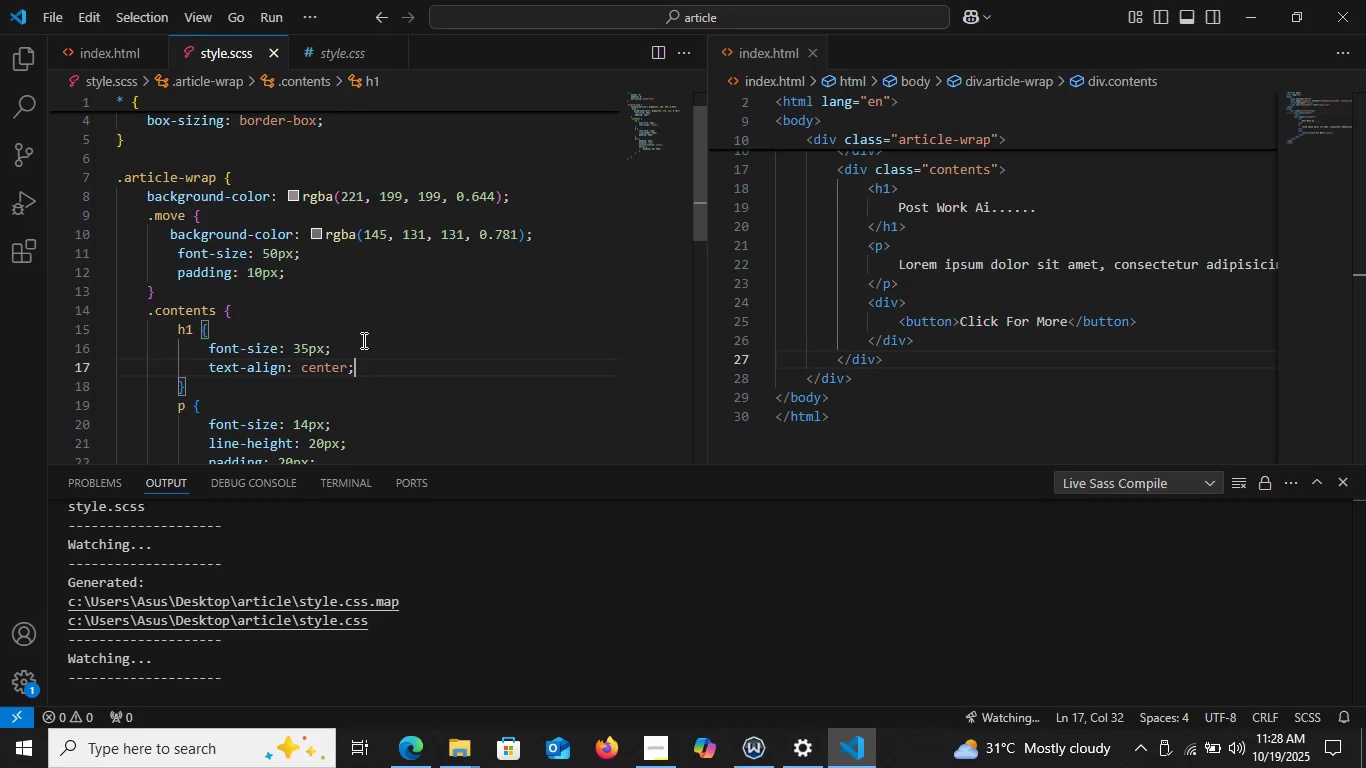 
key(Enter)
 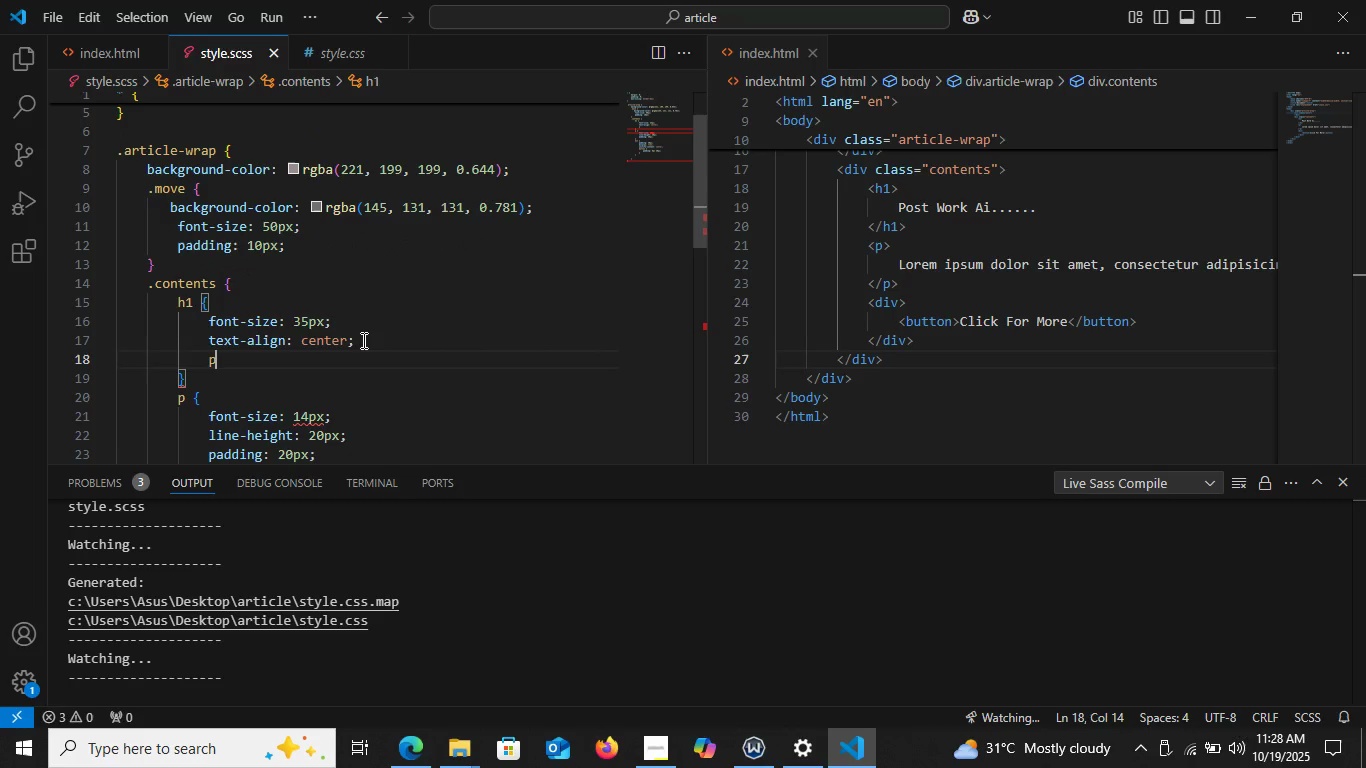 
type(pad)
 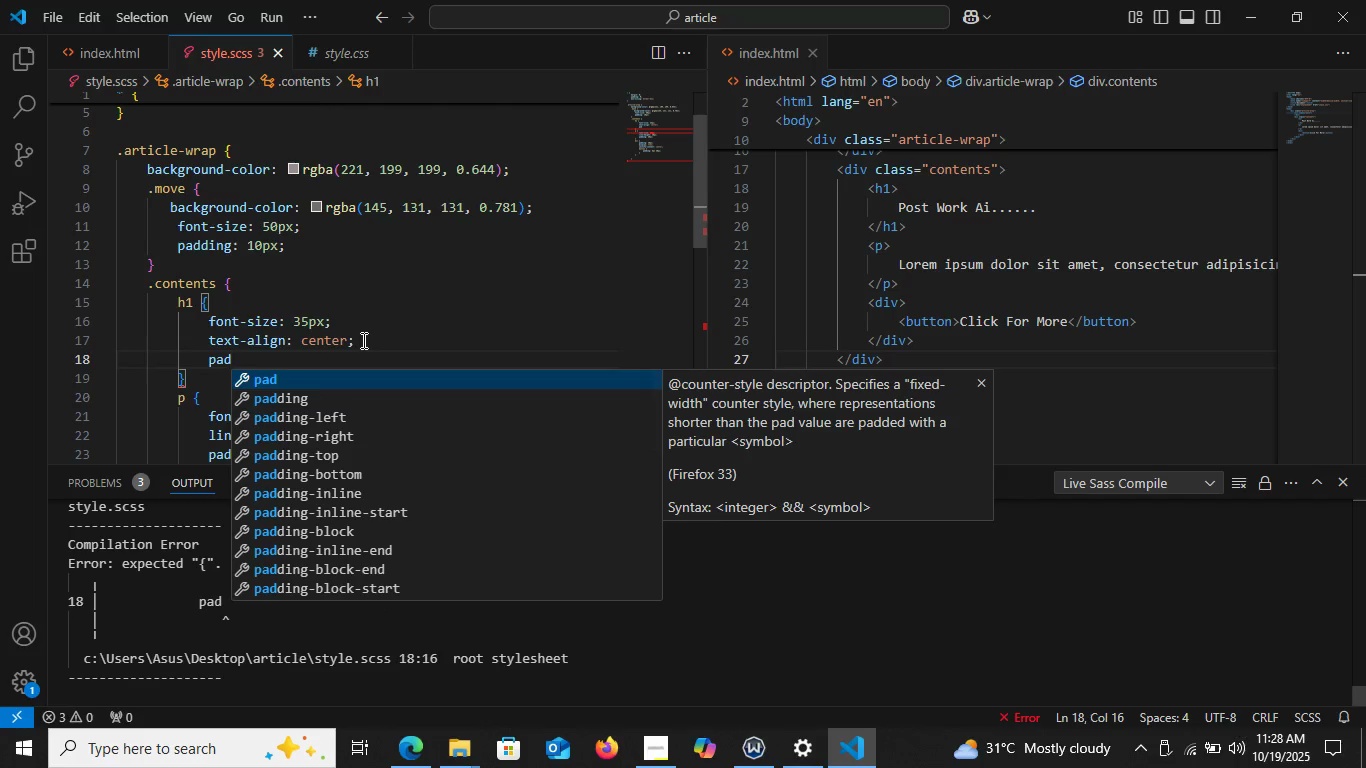 
key(ArrowDown)
 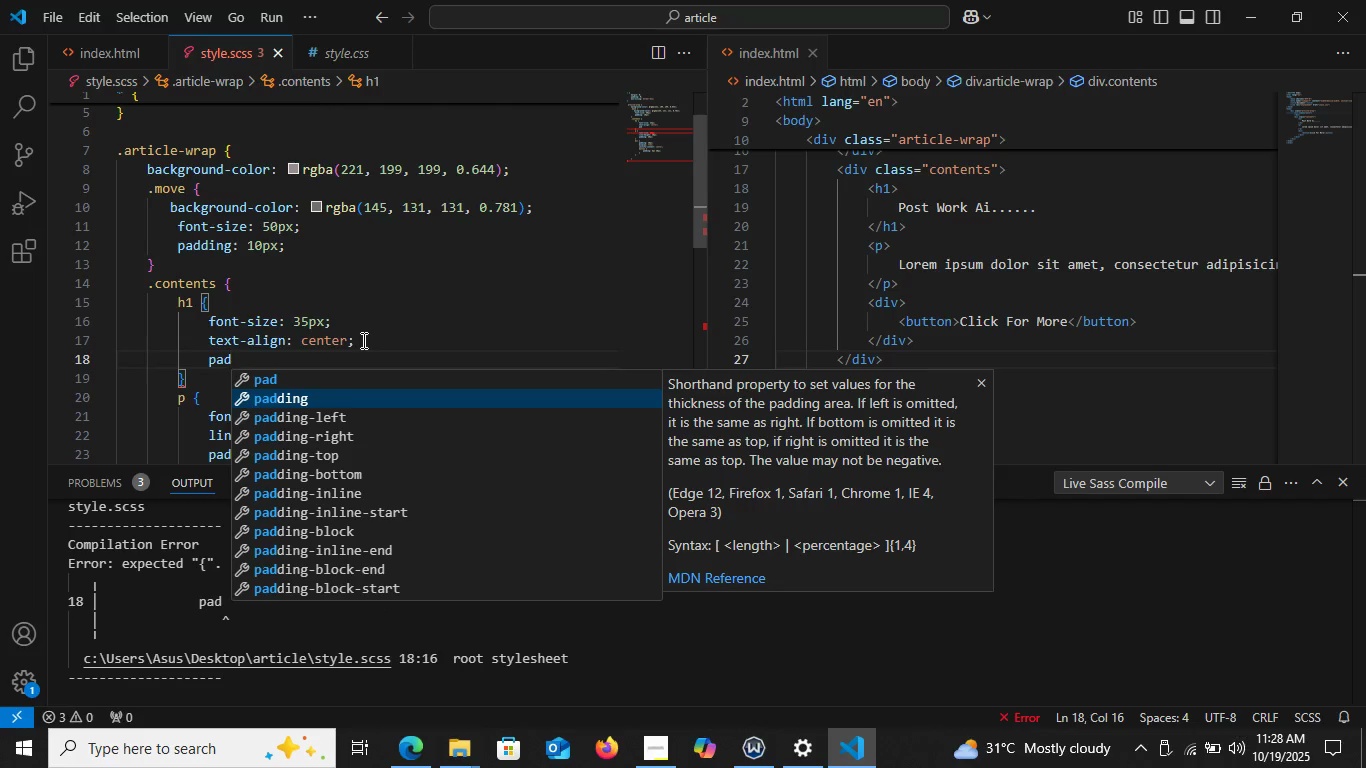 
key(Enter)
 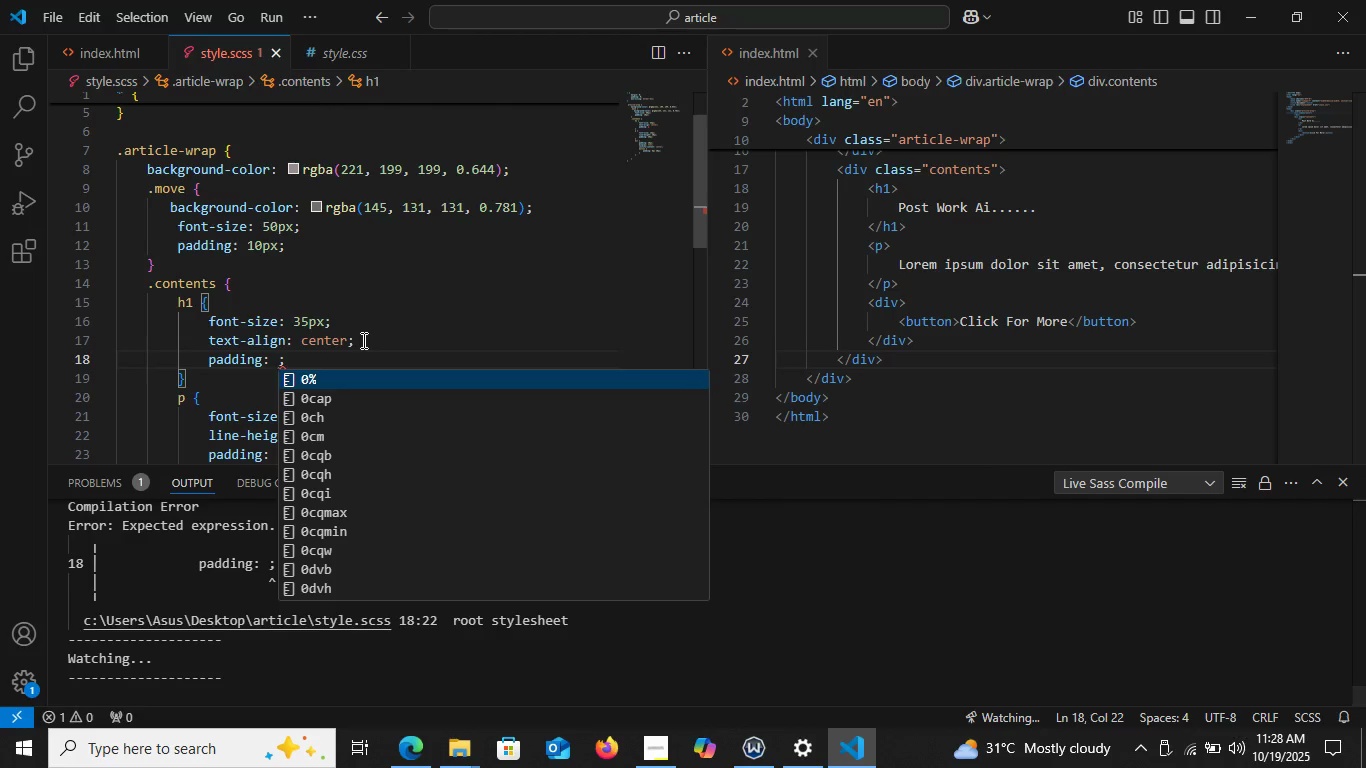 
type(0 30px)
 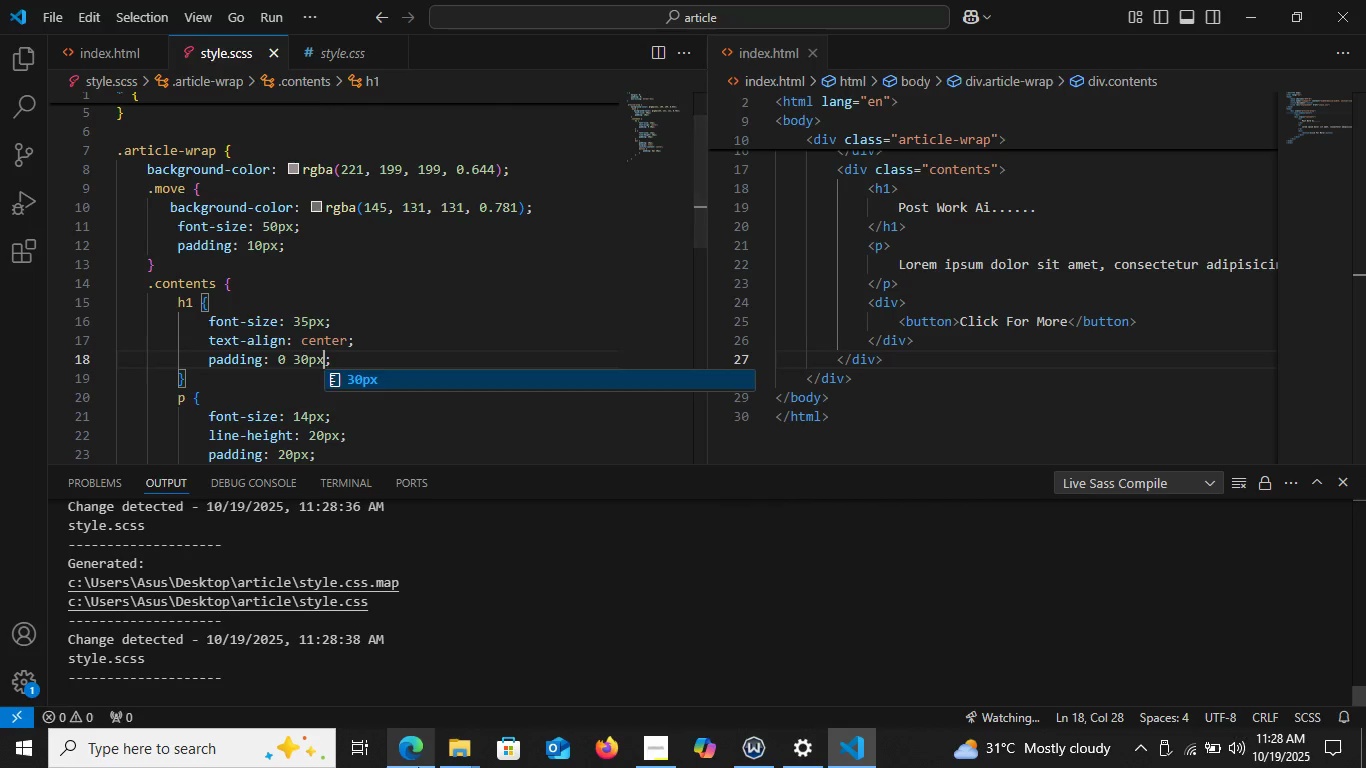 
left_click([418, 767])
 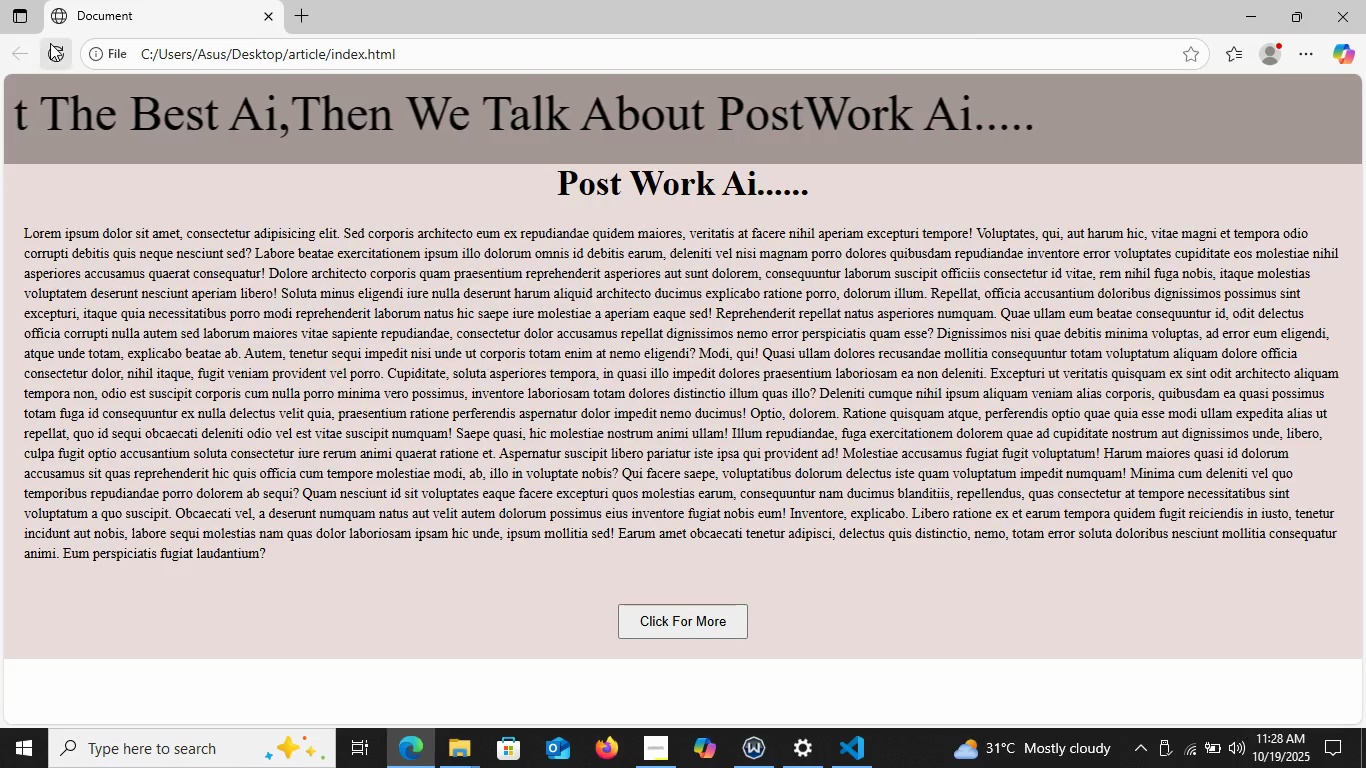 
left_click([50, 43])
 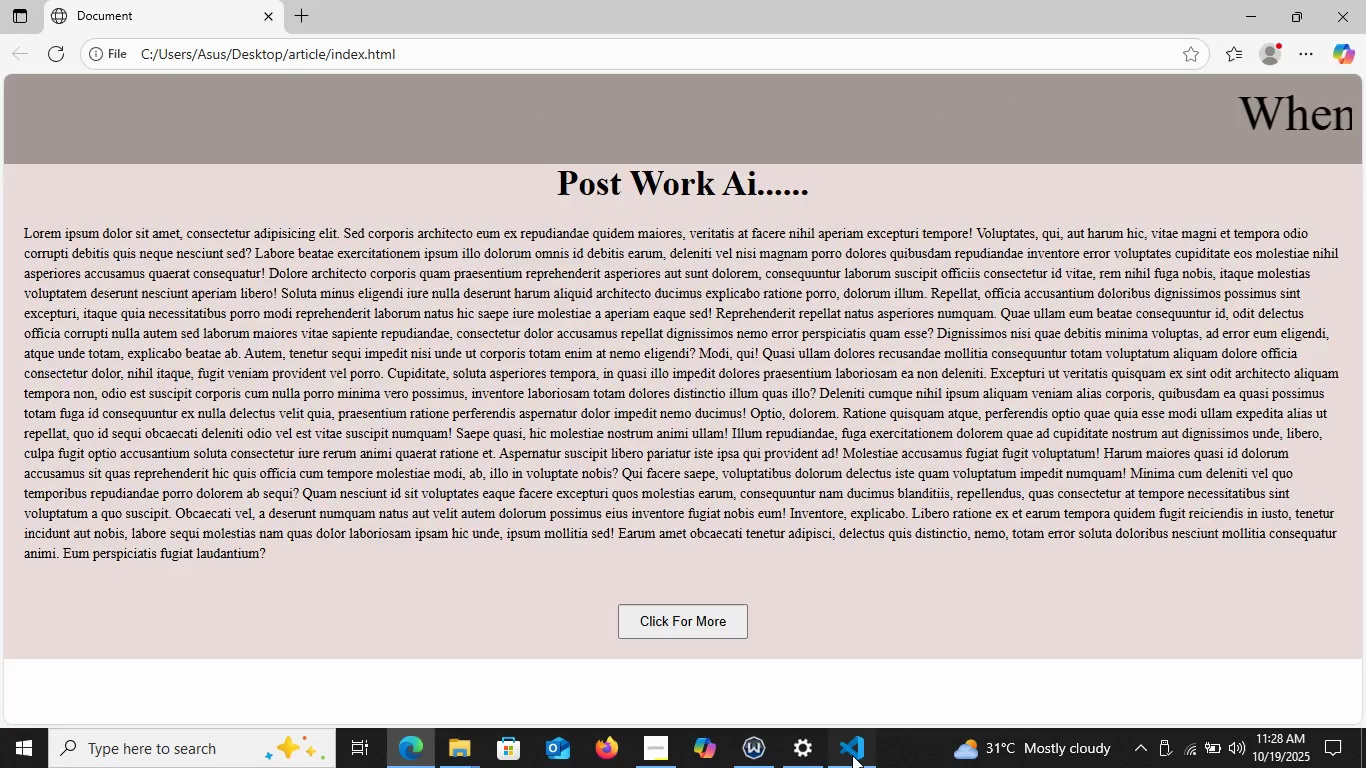 
left_click([852, 755])
 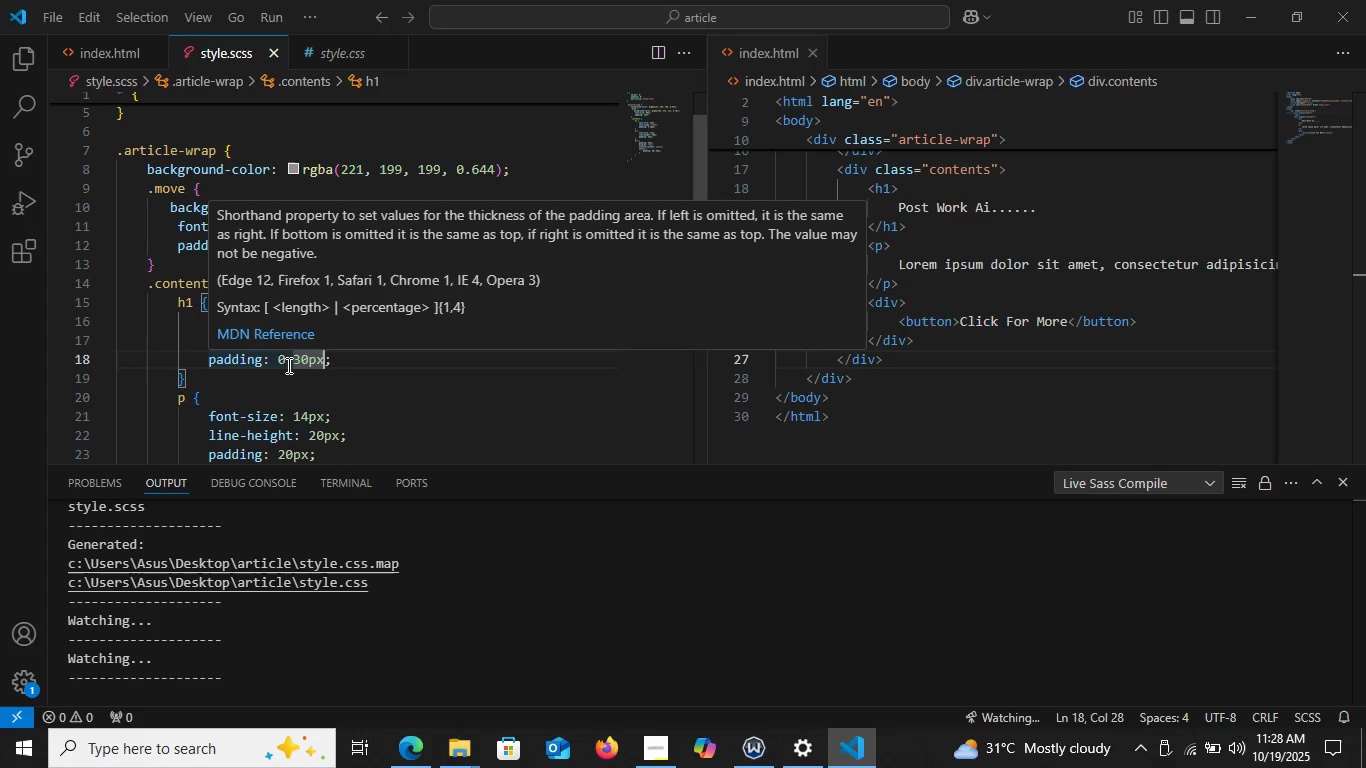 
key(ArrowLeft)
 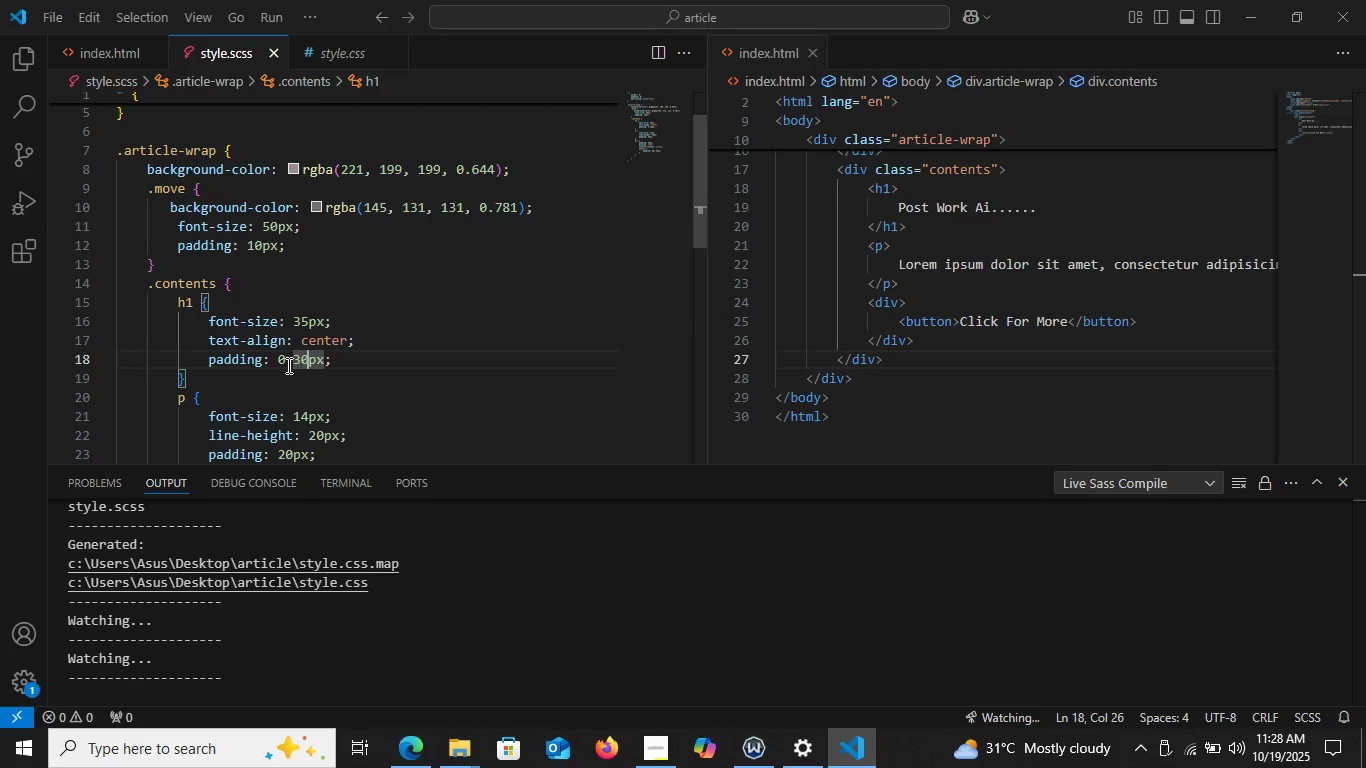 
key(ArrowLeft)
 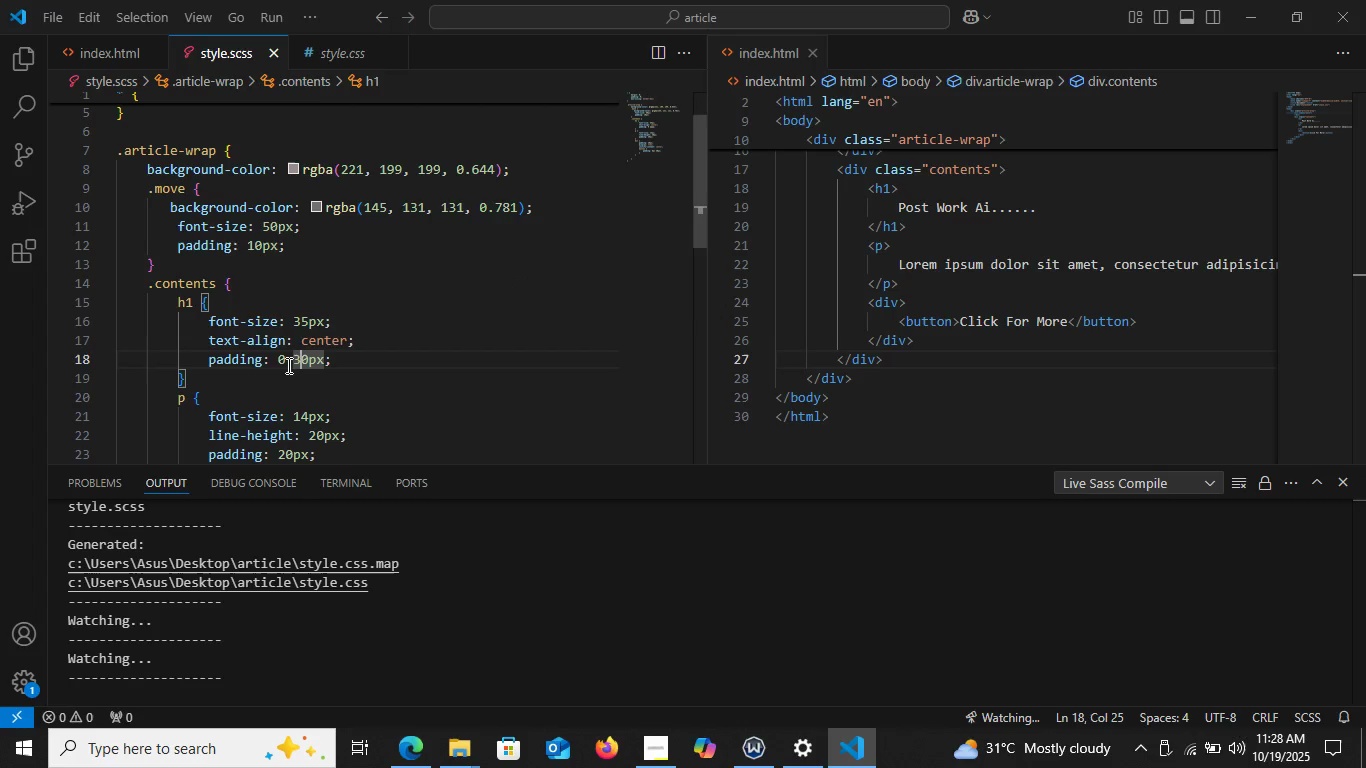 
key(ArrowLeft)
 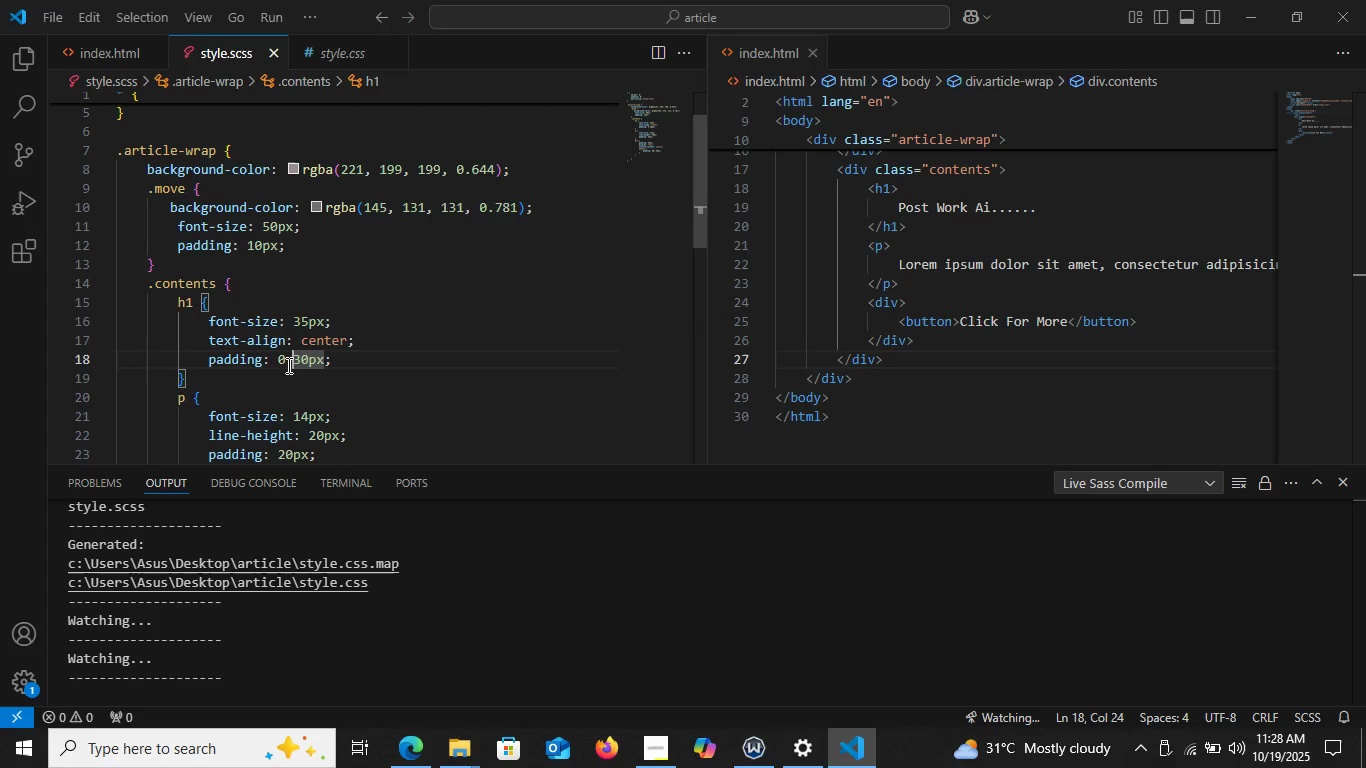 
key(ArrowLeft)
 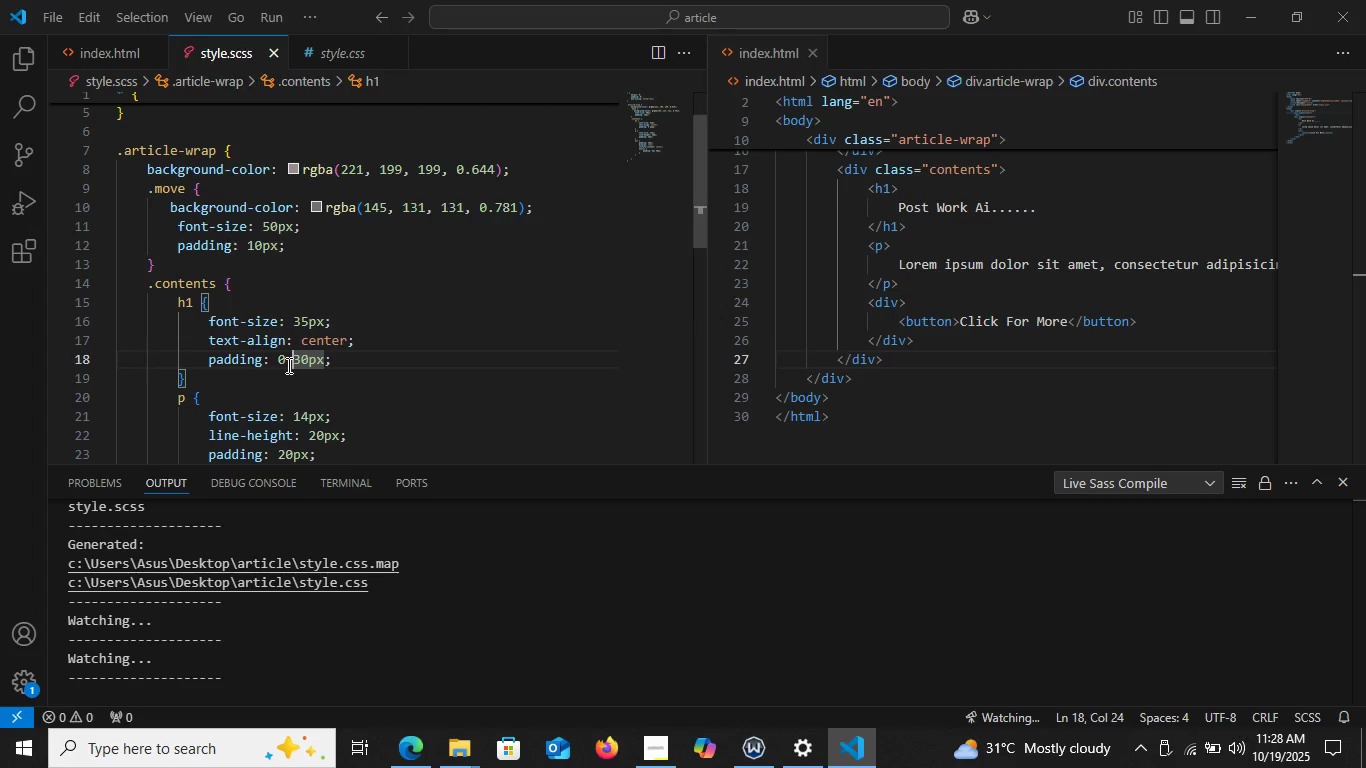 
key(Backspace)
 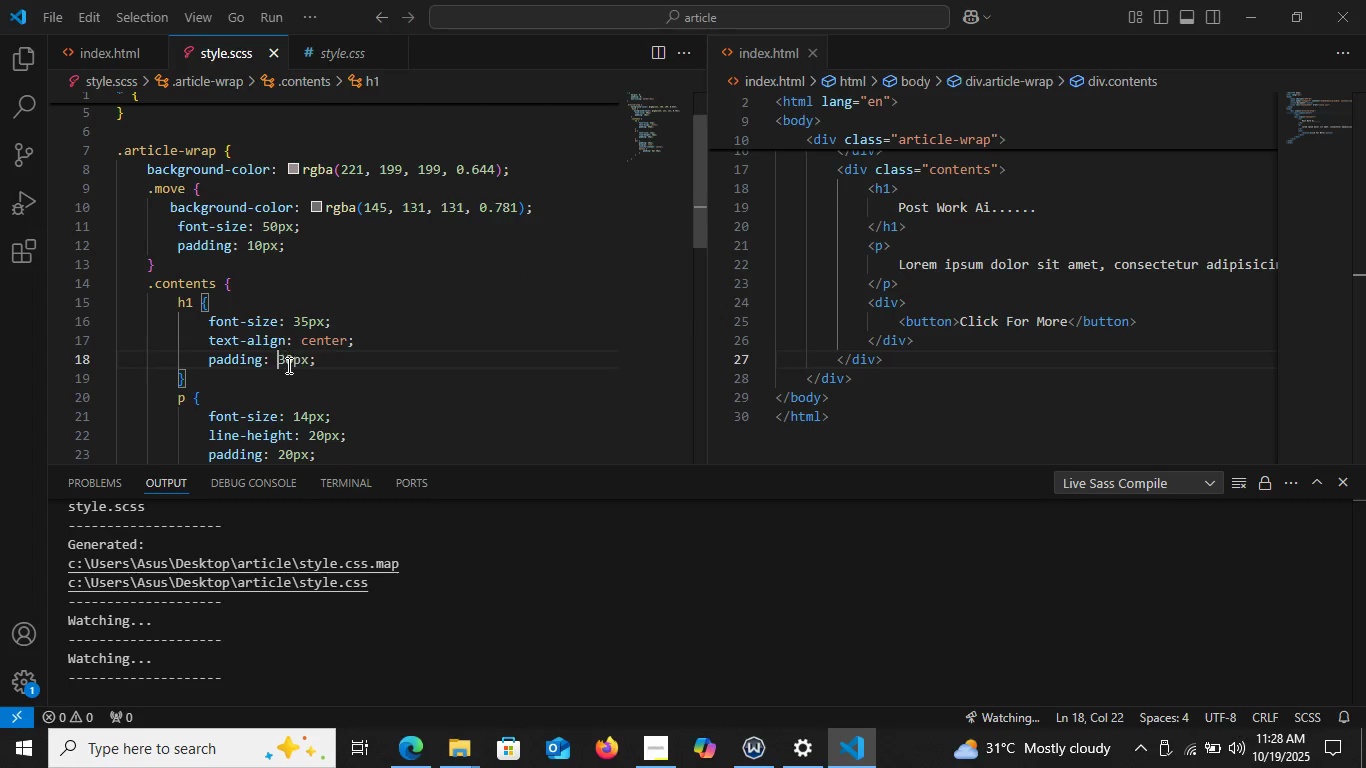 
key(Backspace)
 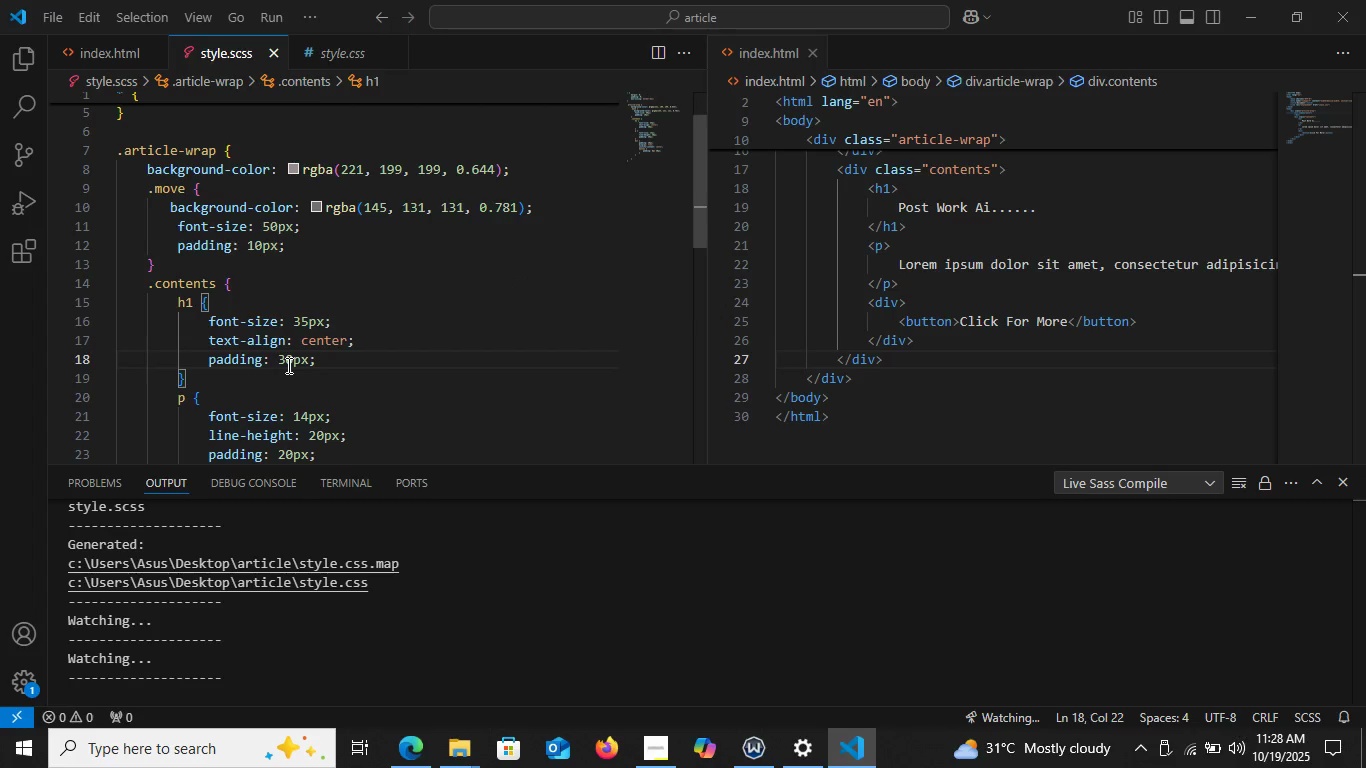 
key(ArrowRight)
 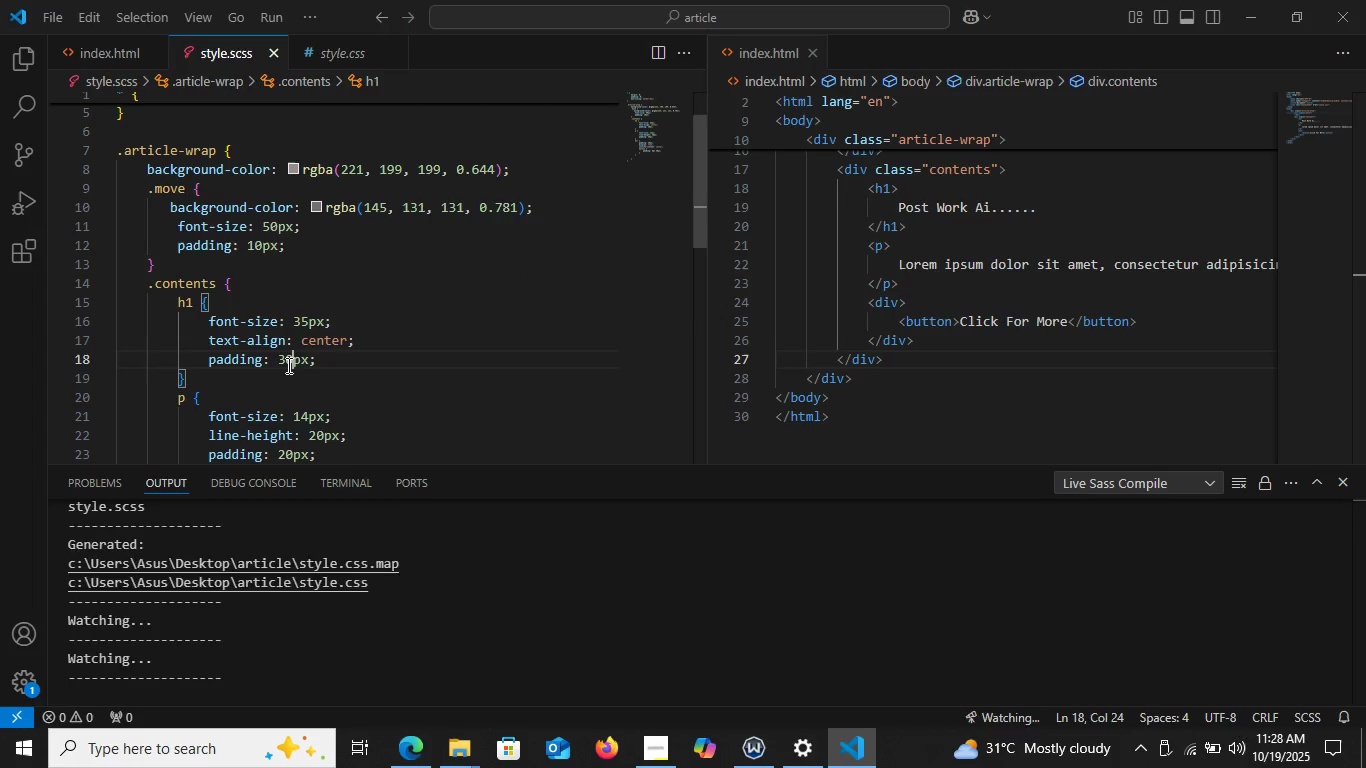 
key(ArrowRight)
 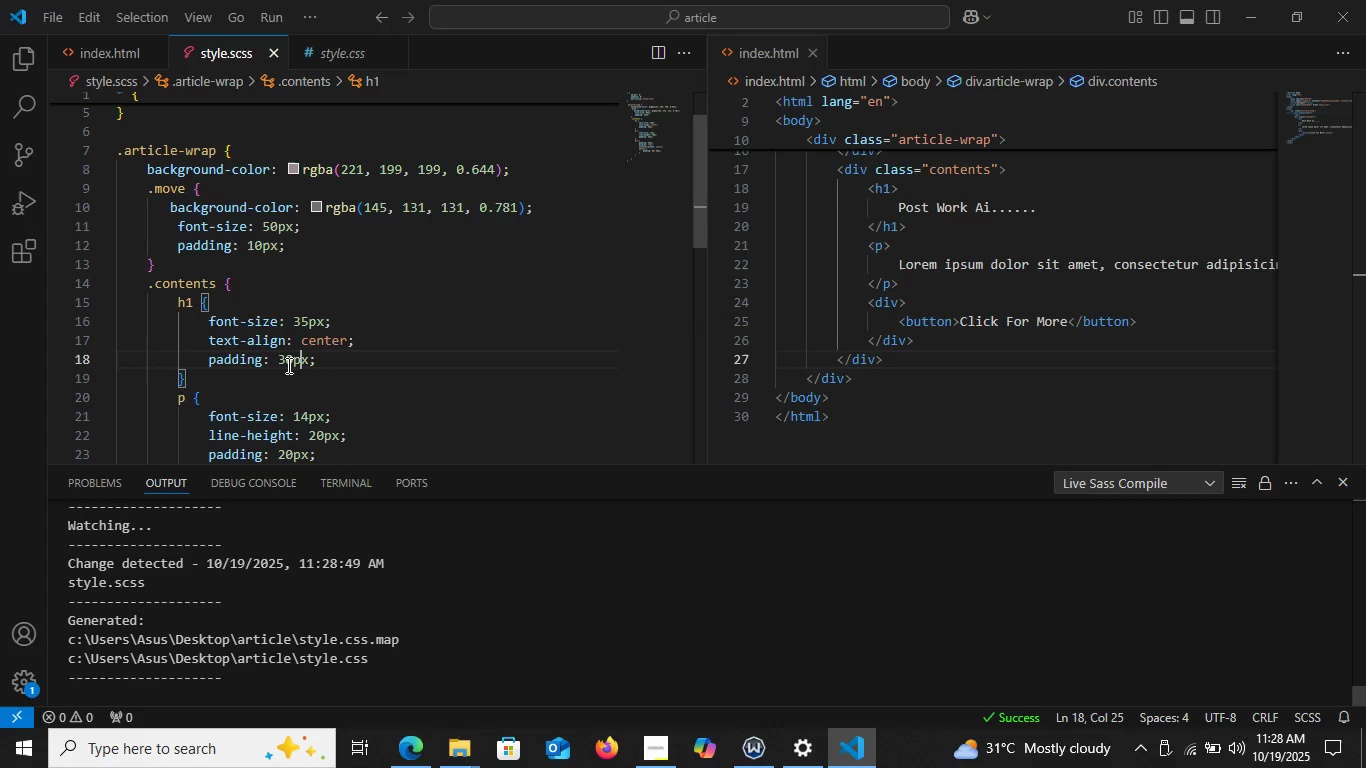 
key(ArrowRight)
 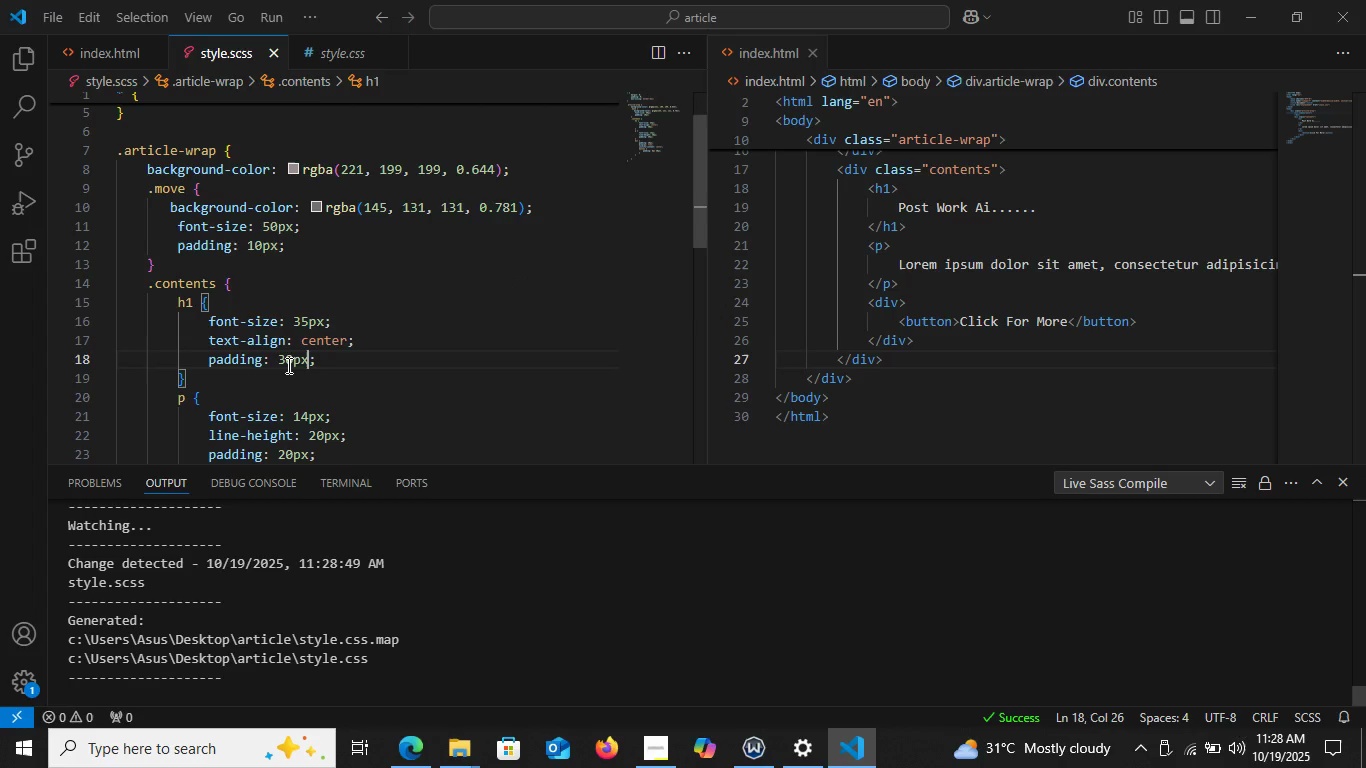 
key(ArrowRight)
 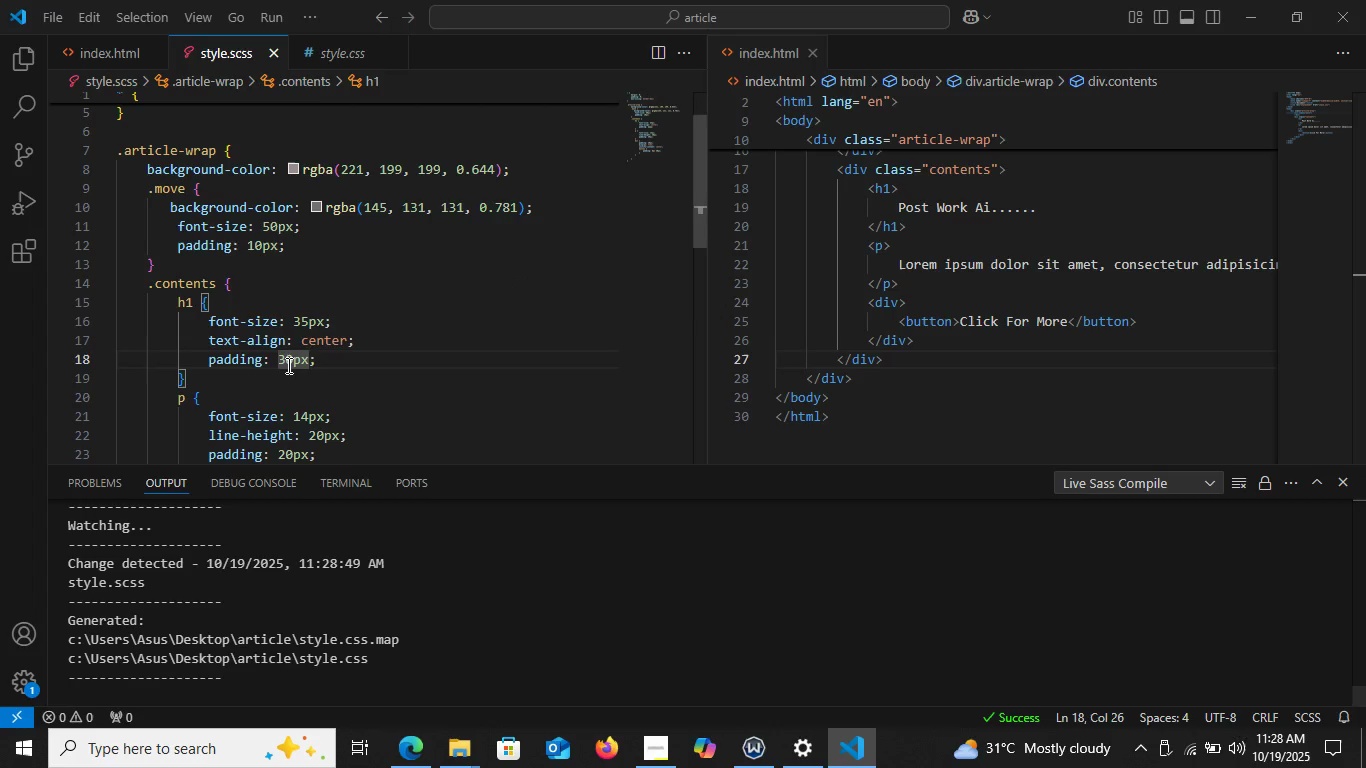 
key(Space)
 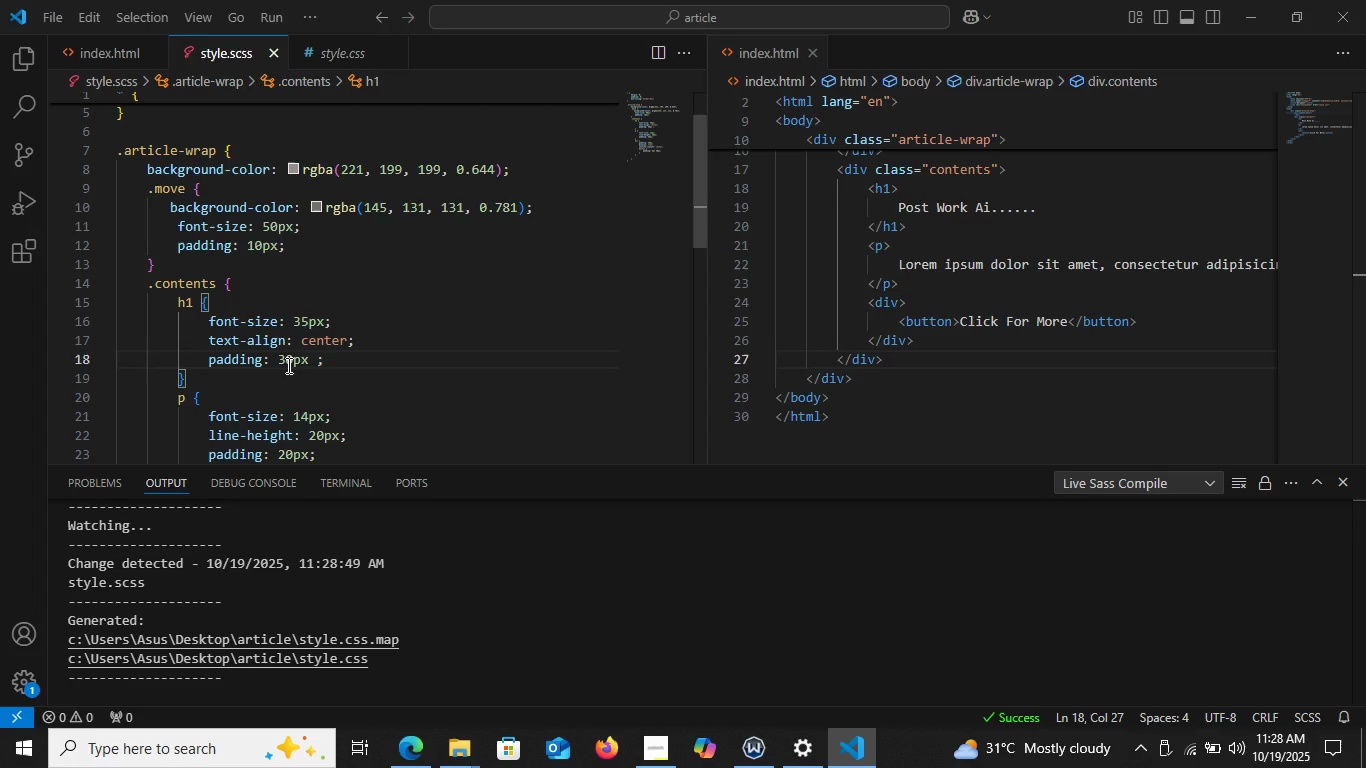 
key(0)
 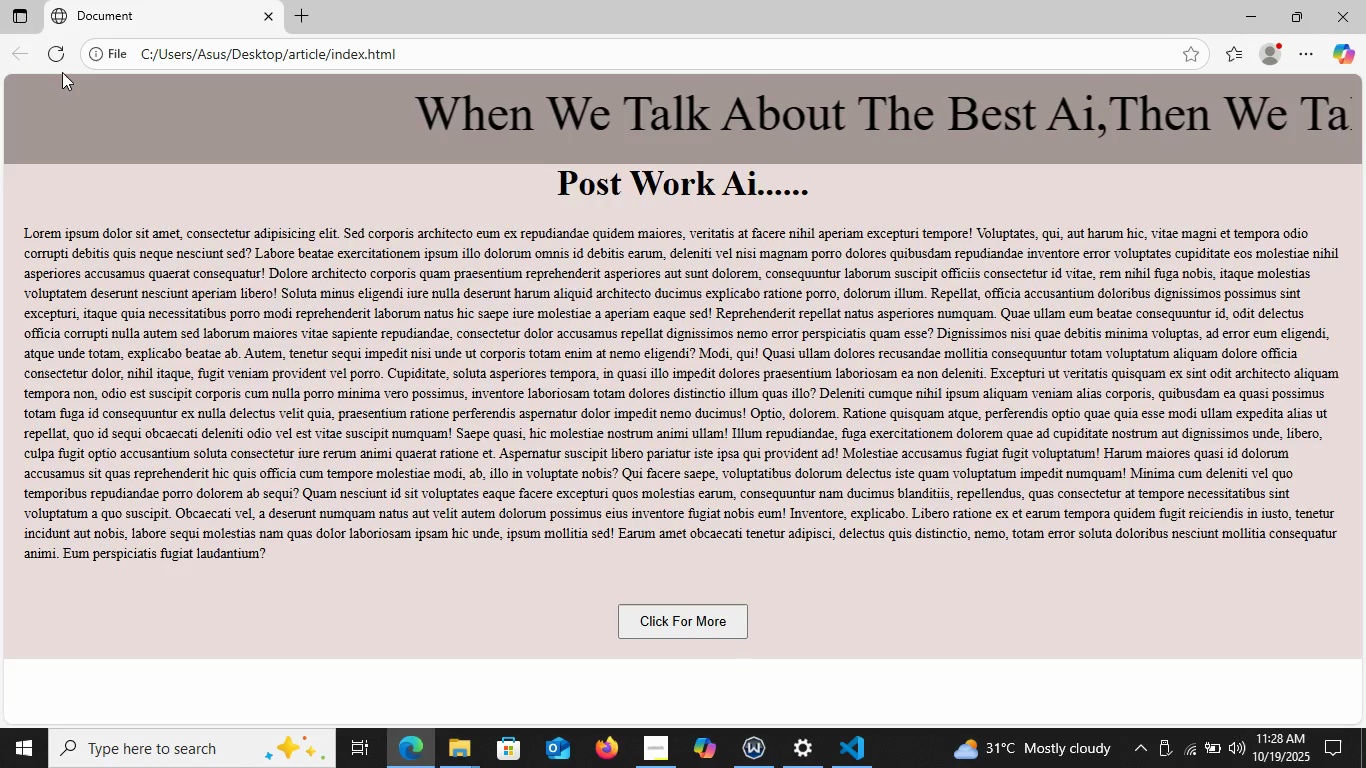 
left_click([61, 58])
 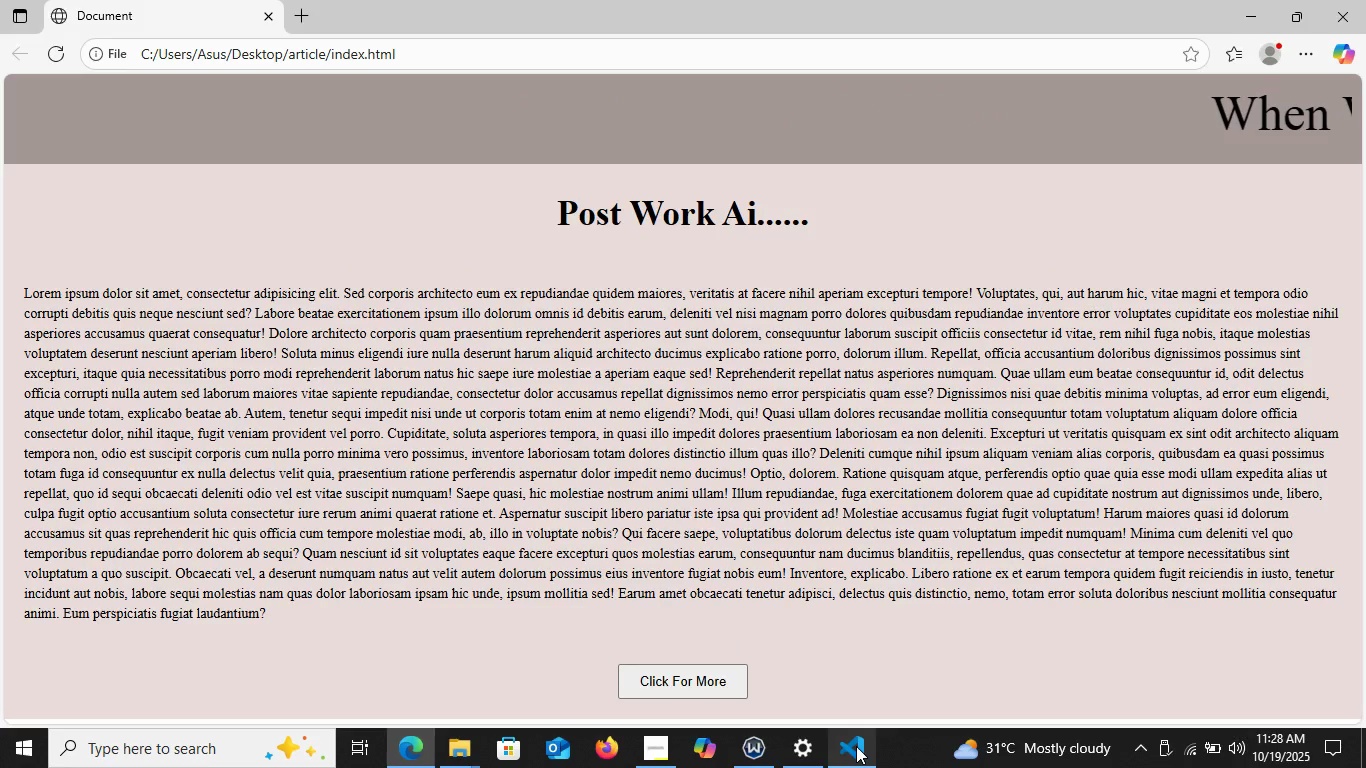 
left_click([856, 746])
 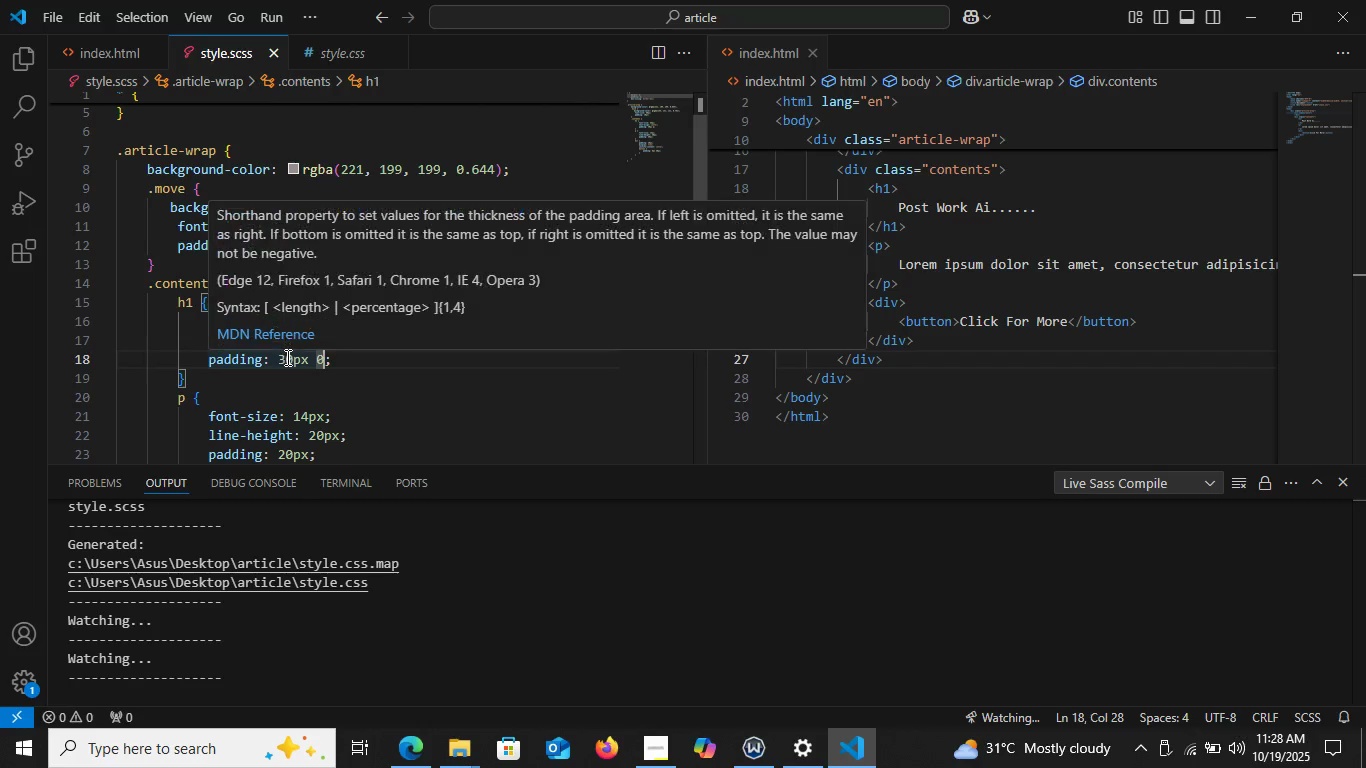 
left_click([286, 358])
 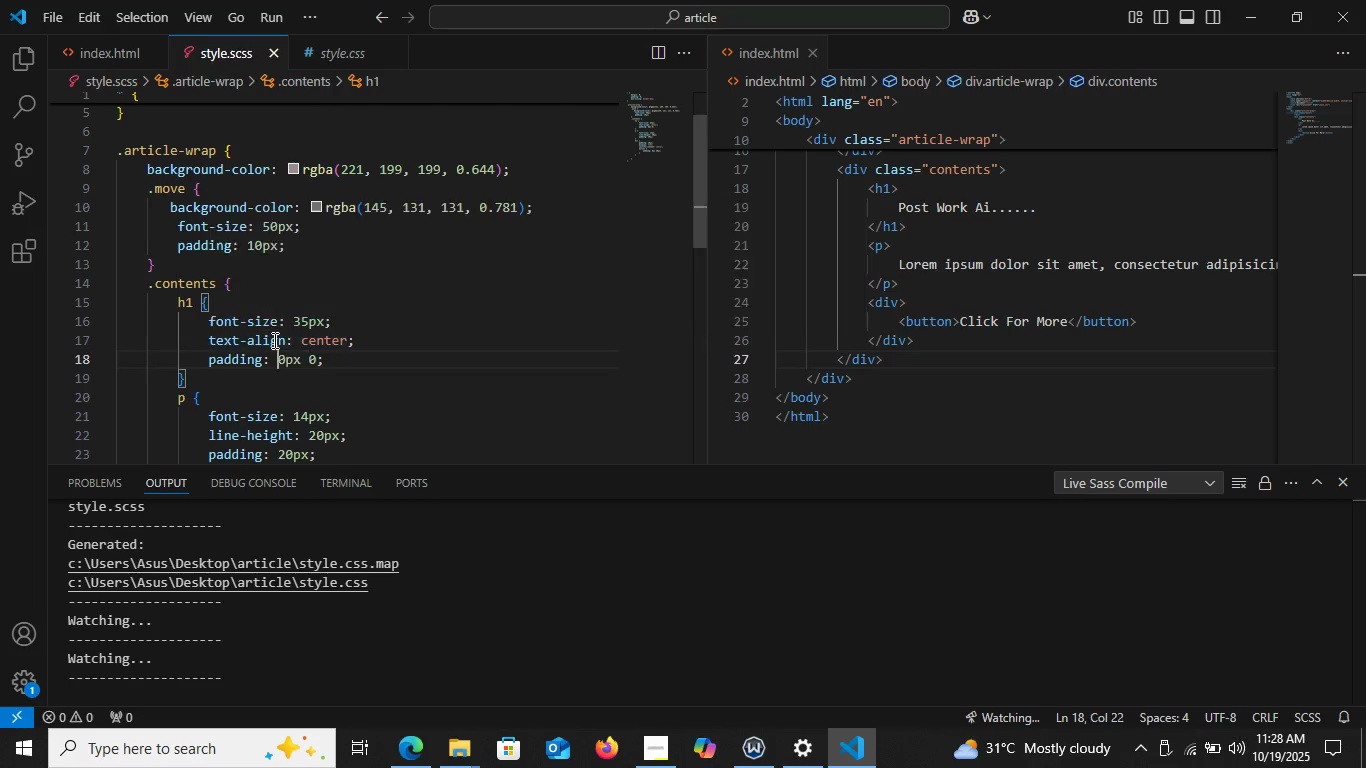 
key(Backspace)
 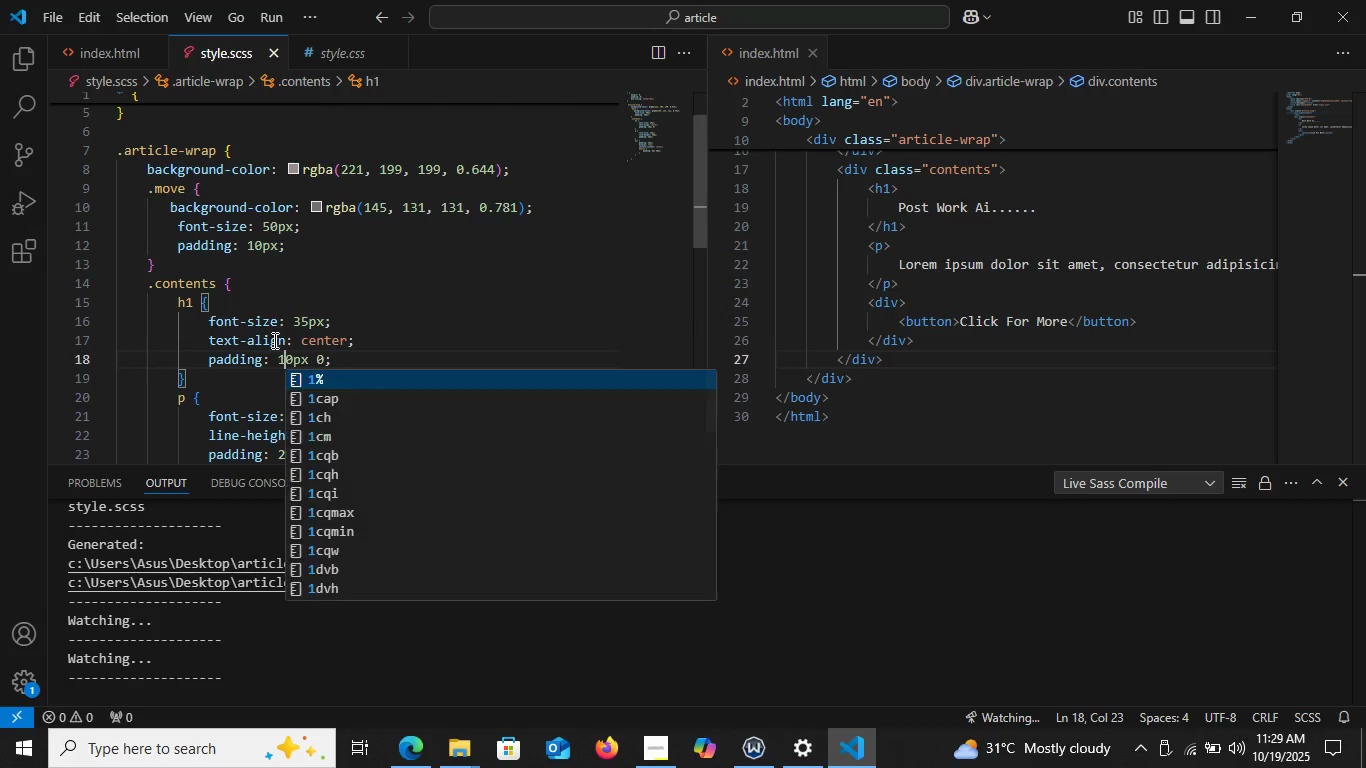 
key(1)
 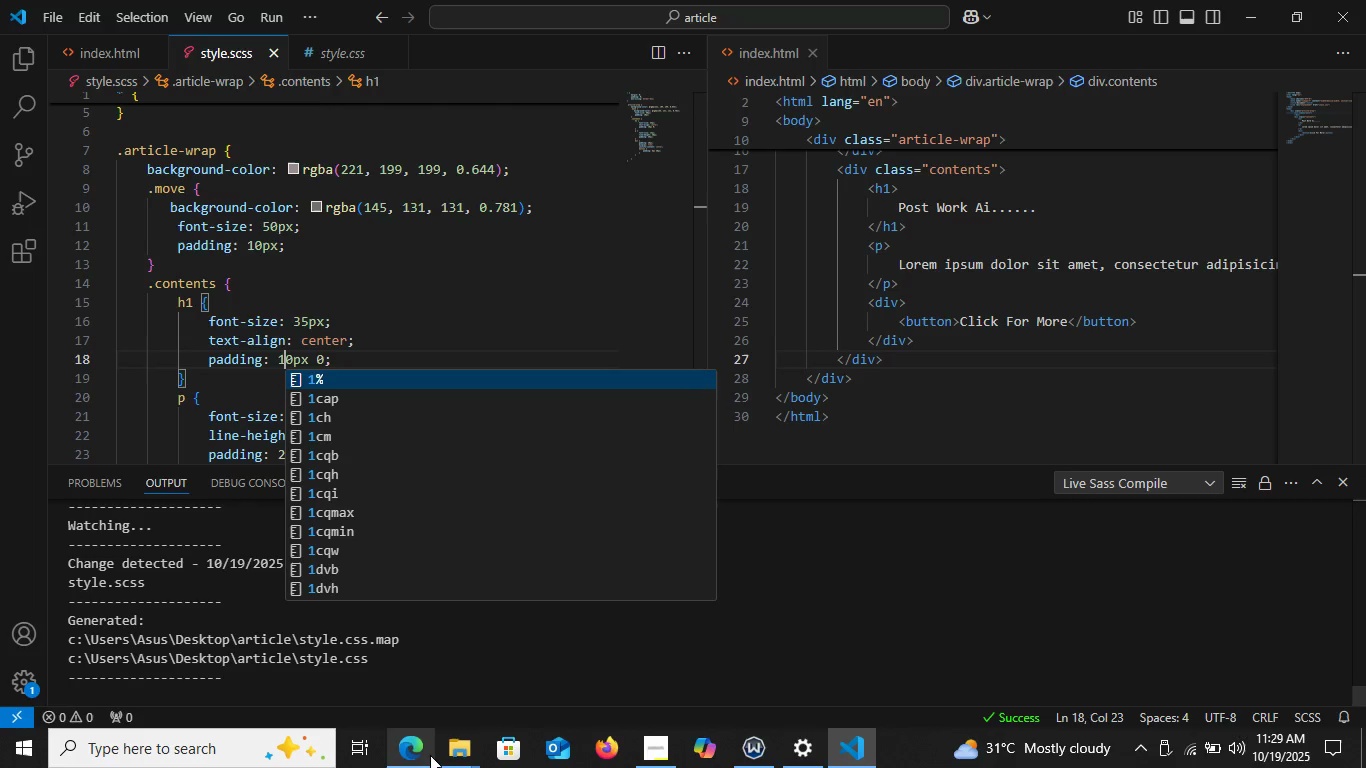 
left_click([430, 755])
 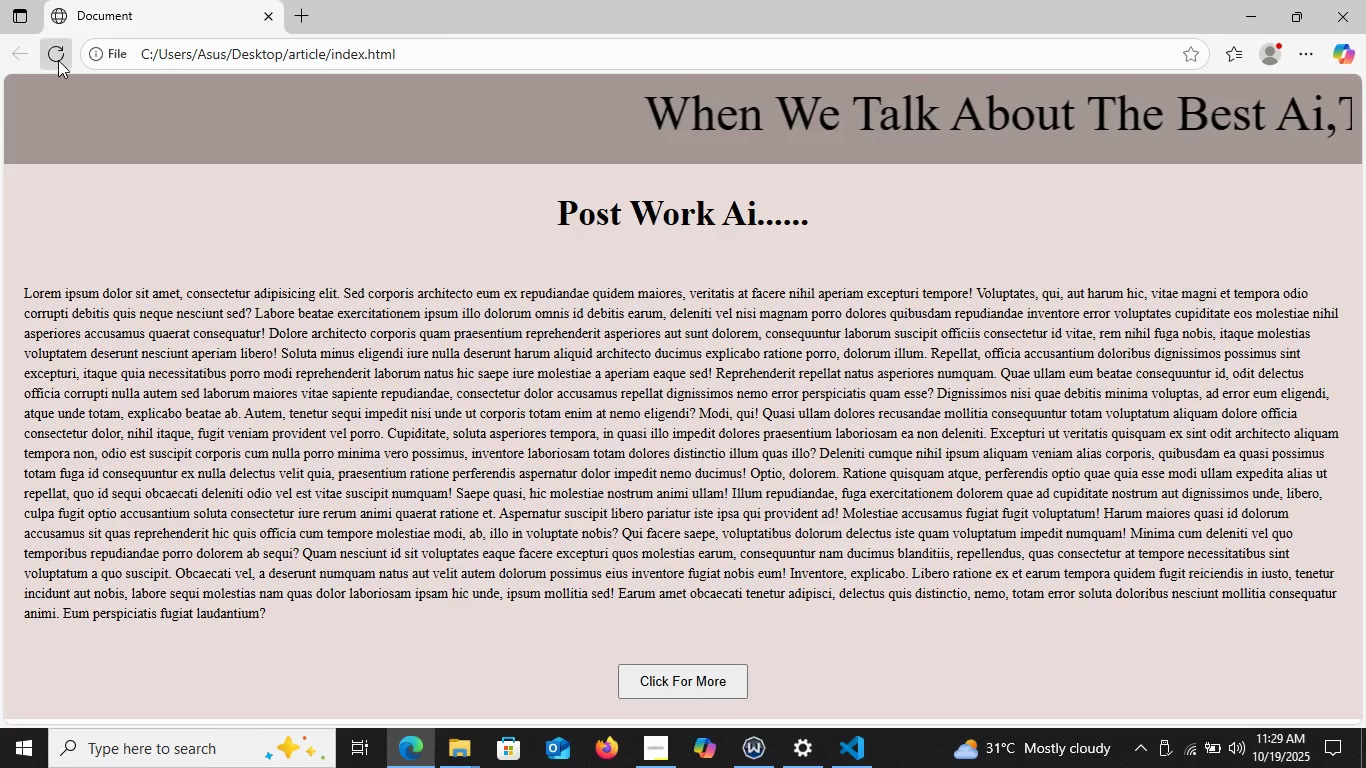 
left_click([58, 60])
 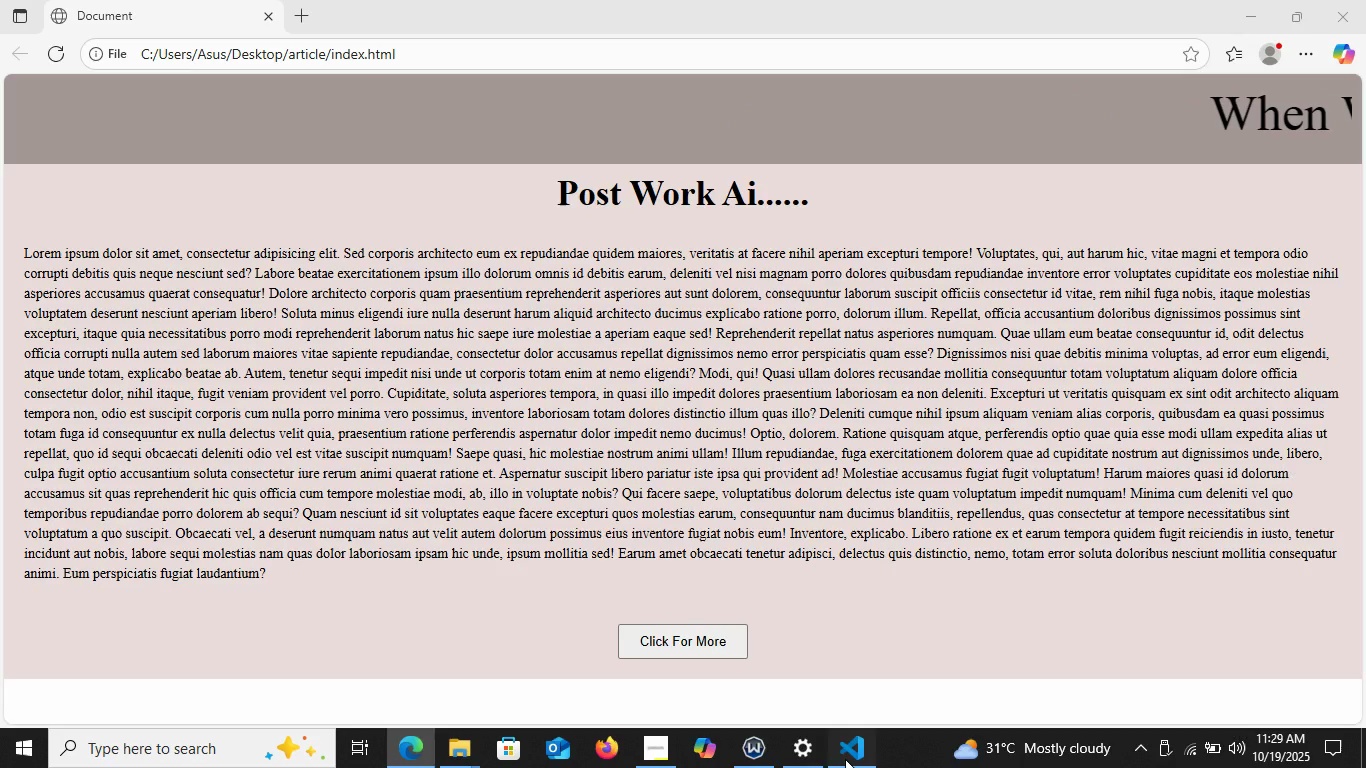 
left_click([845, 759])
 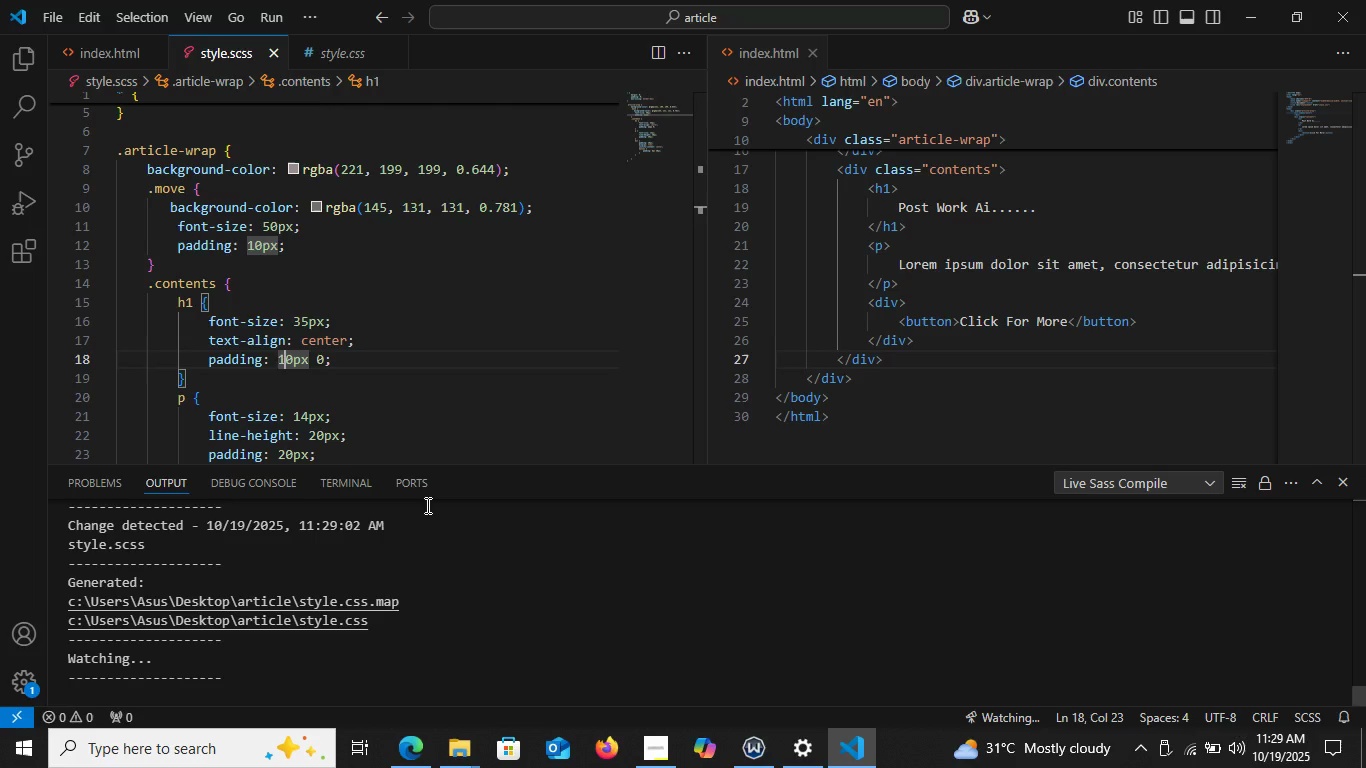 
hold_key(key=Backspace, duration=0.32)
 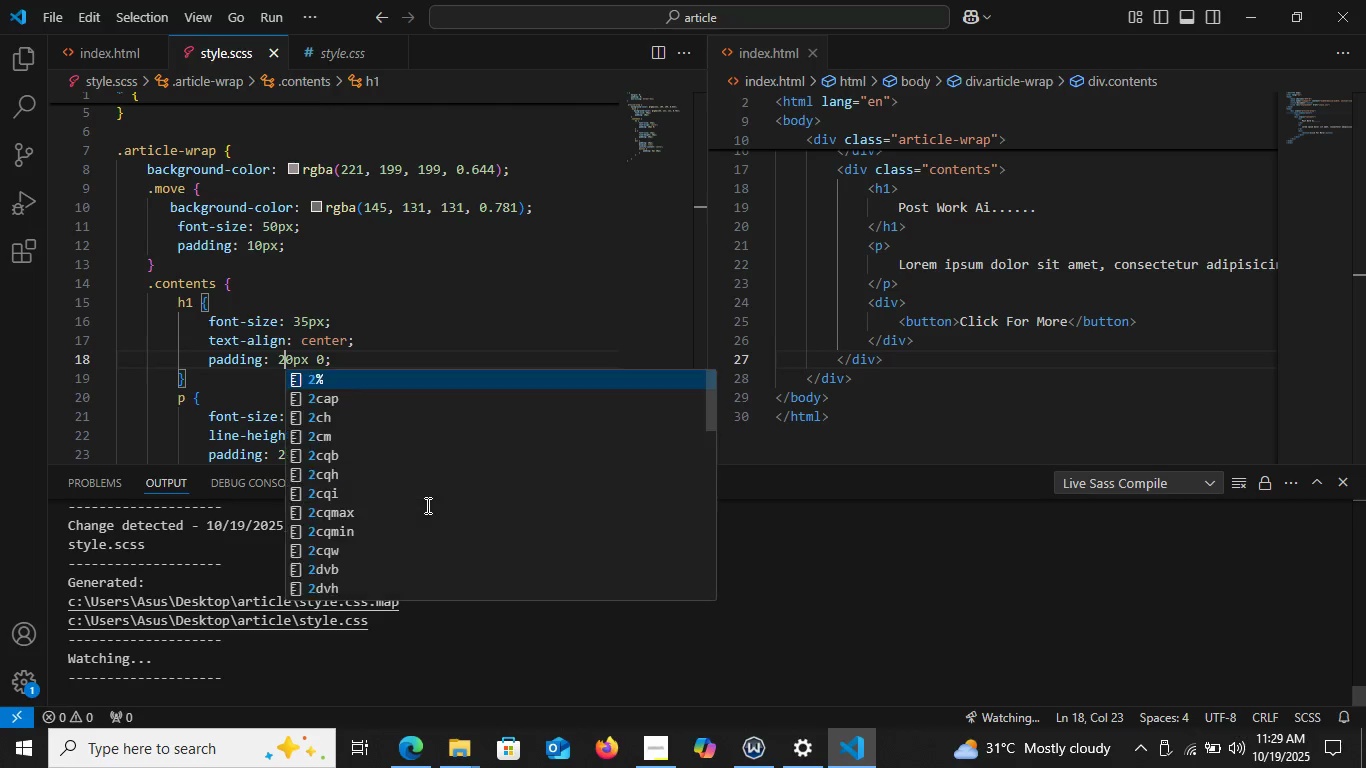 
key(2)
 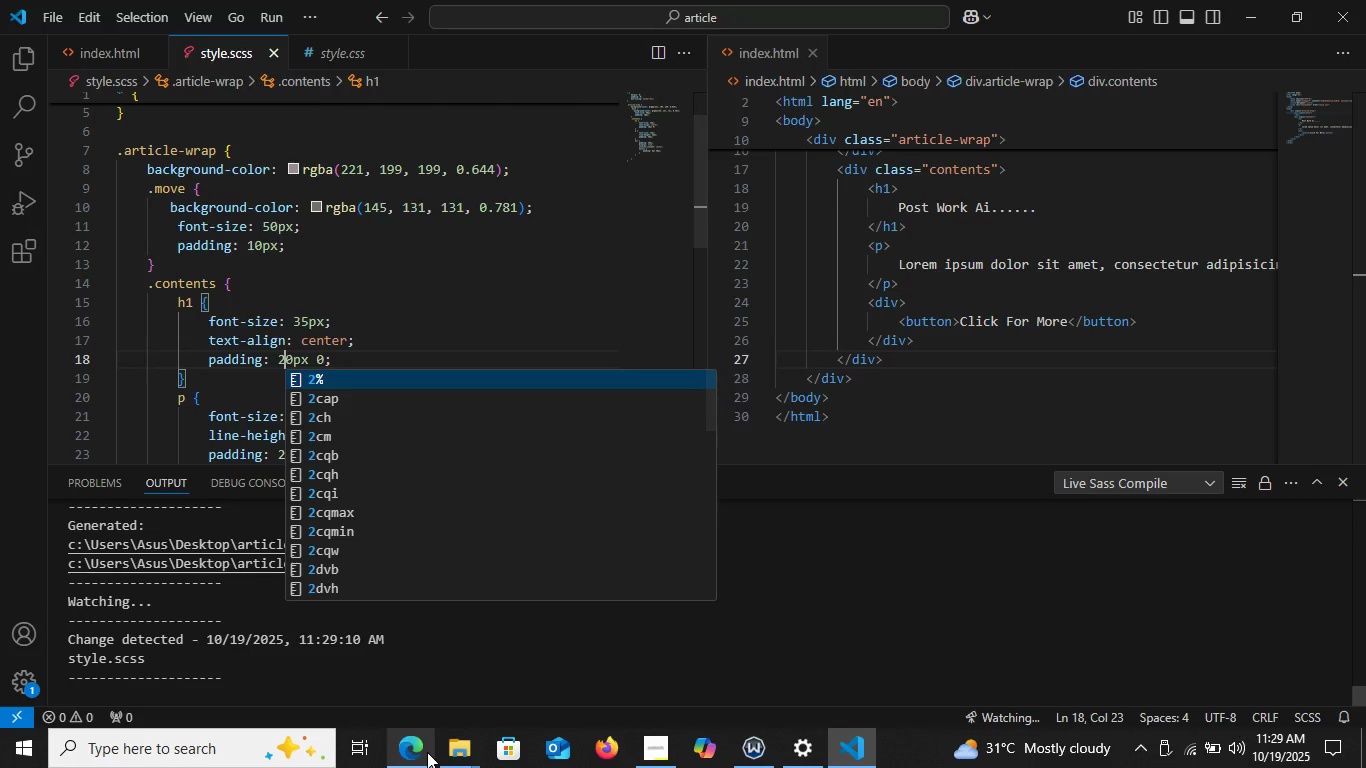 
left_click([427, 752])
 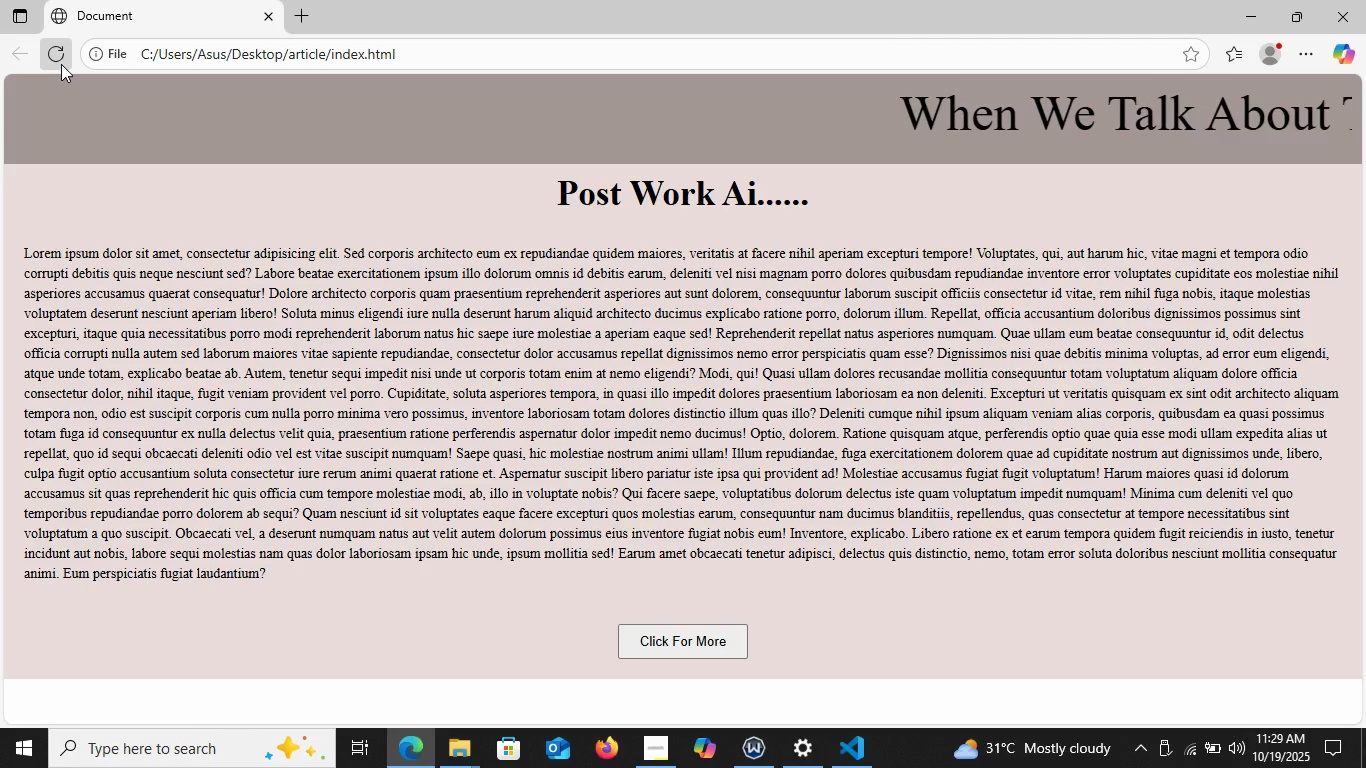 
left_click([61, 64])
 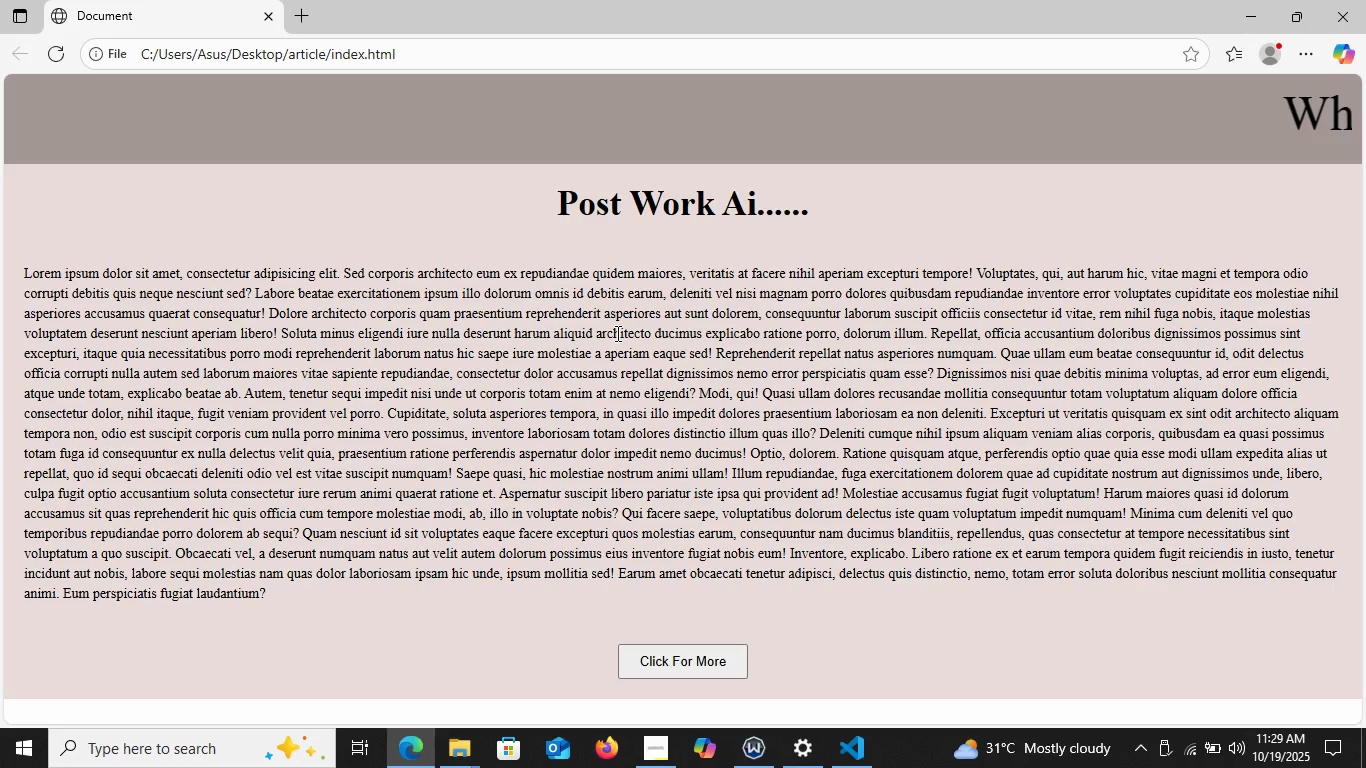 
scroll: coordinate [617, 330], scroll_direction: up, amount: 4.0
 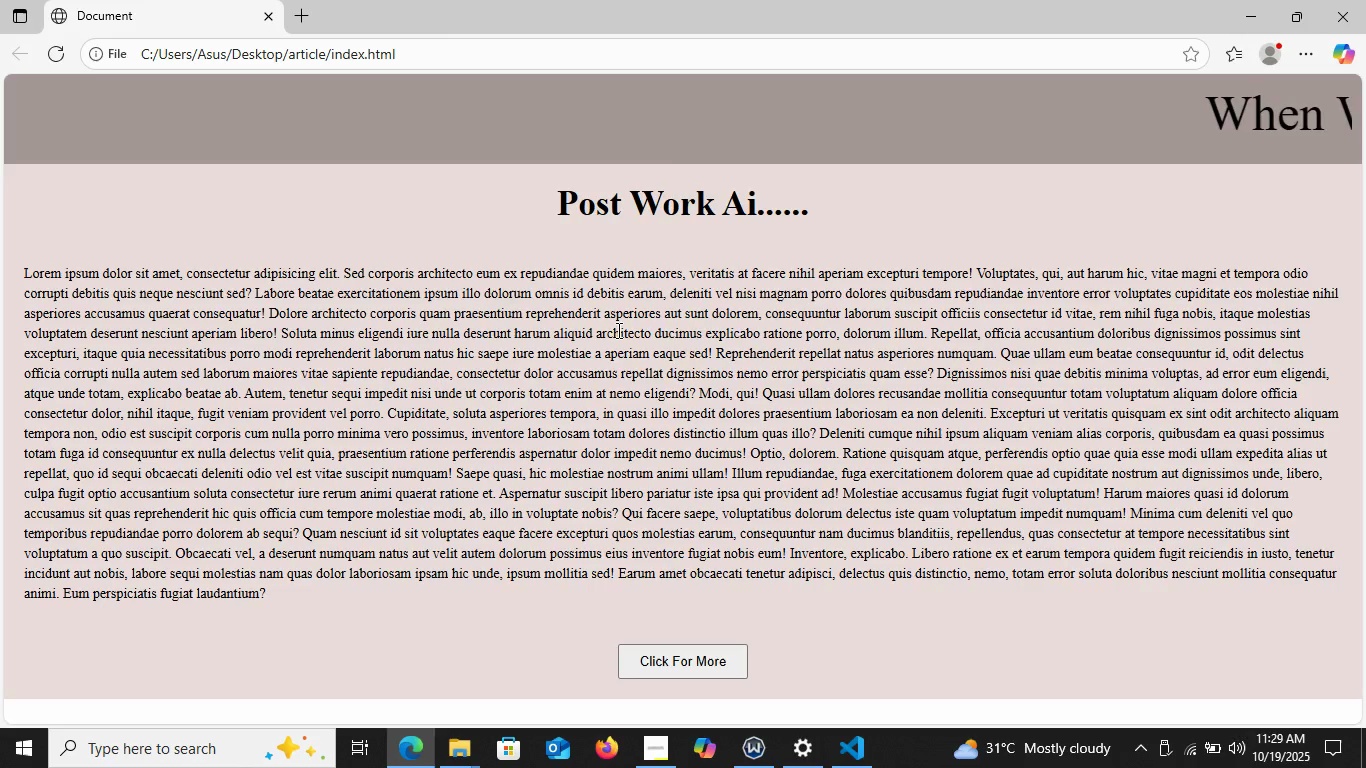 
scroll: coordinate [617, 330], scroll_direction: down, amount: 2.0
 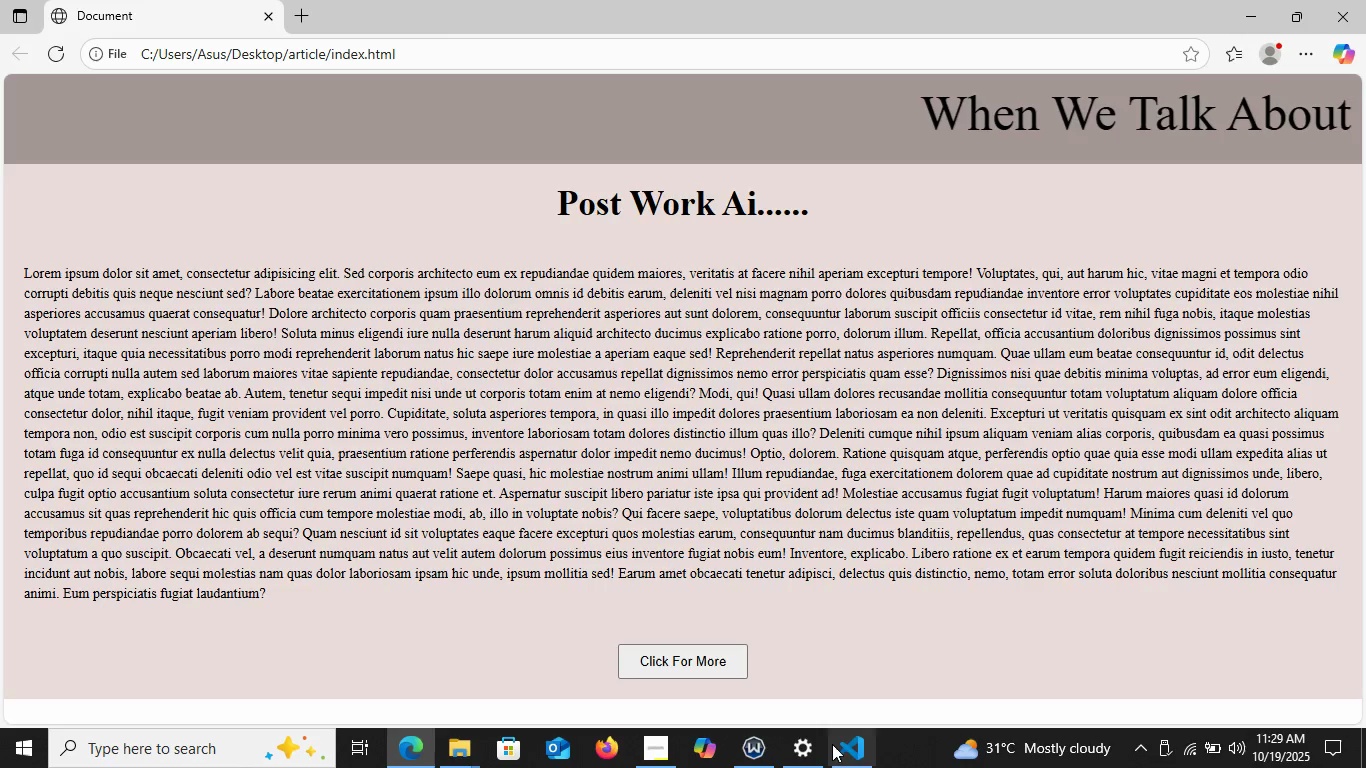 
wait(5.16)
 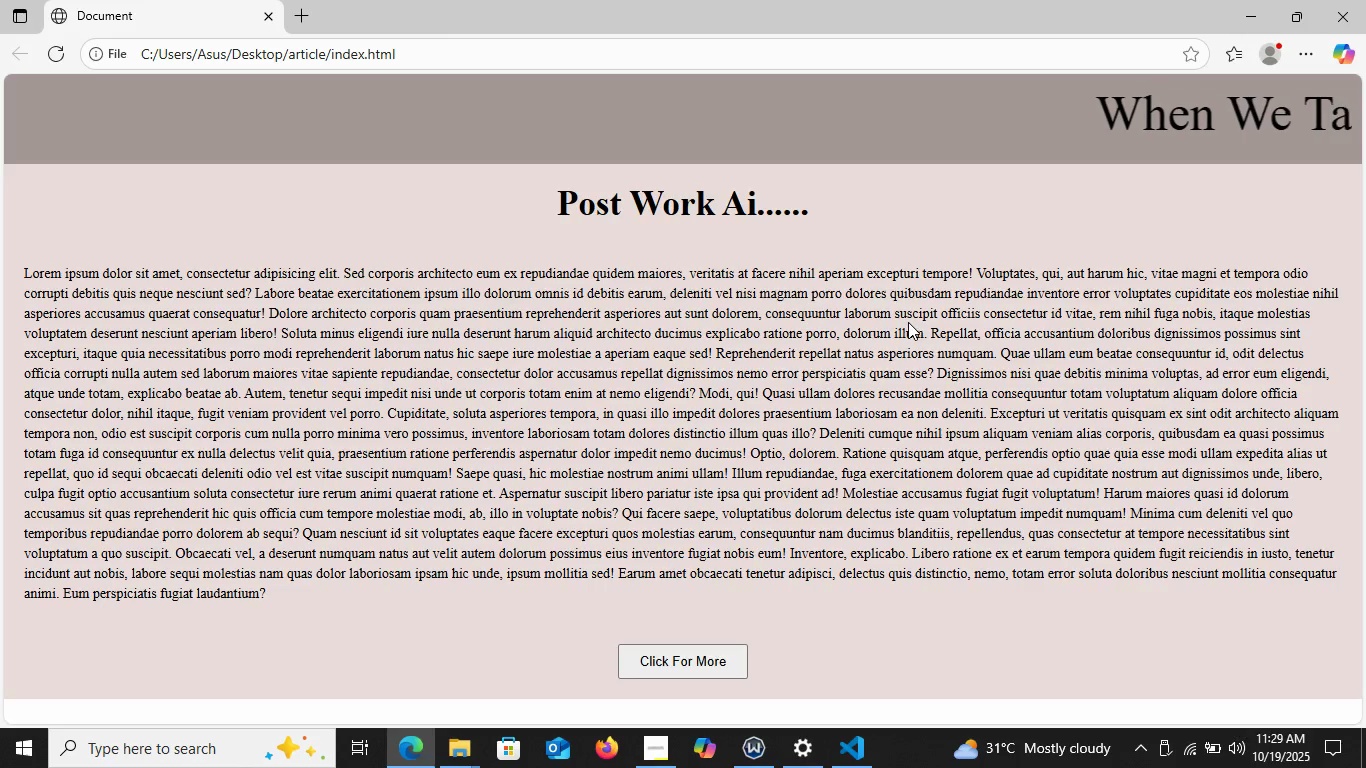 
left_click([845, 750])
 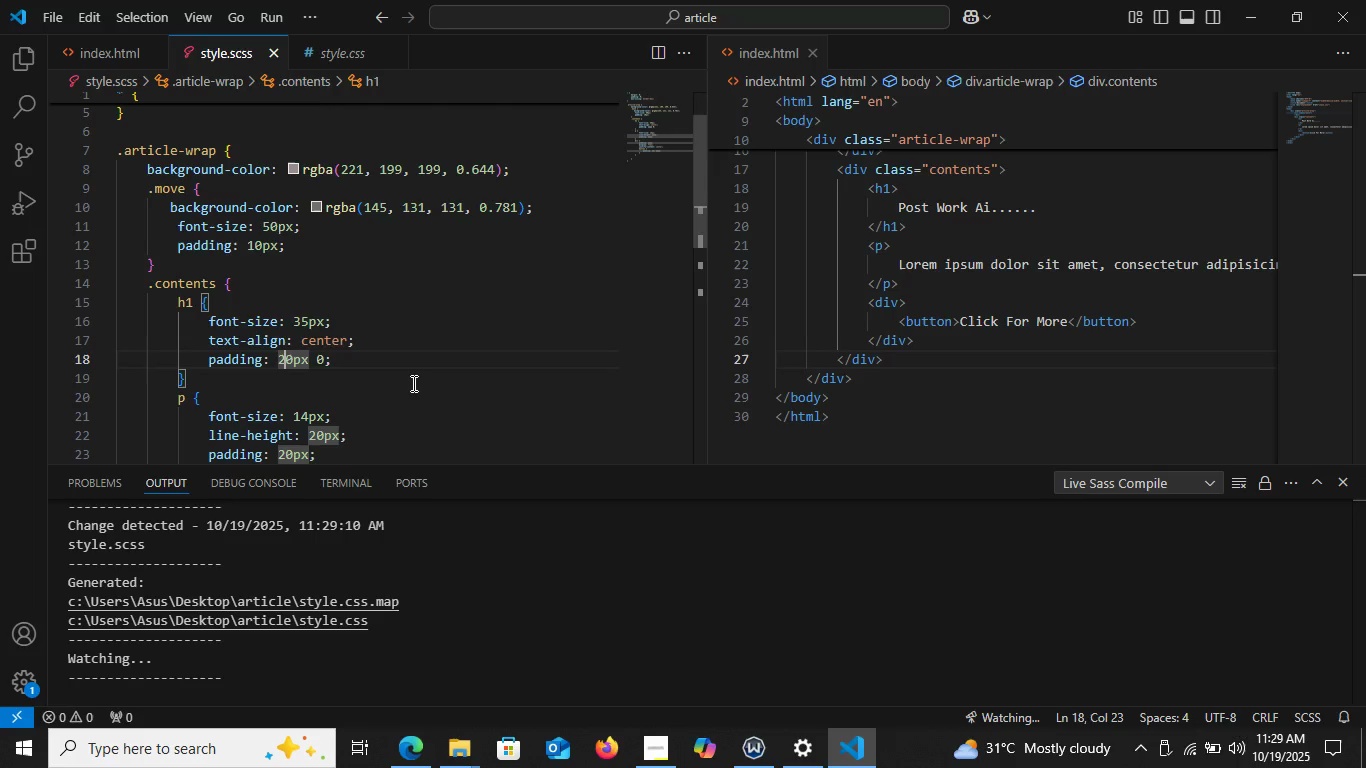 
key(ArrowRight)
 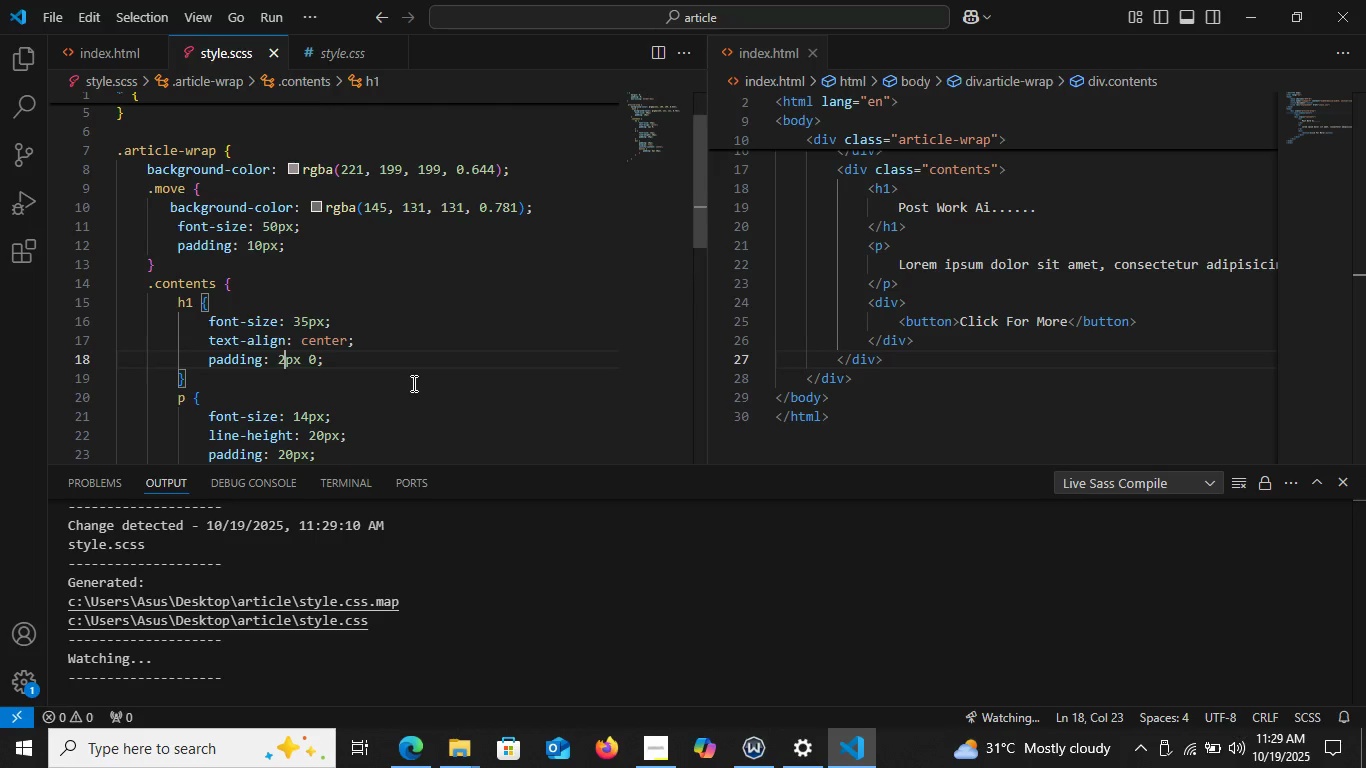 
key(Backspace)
 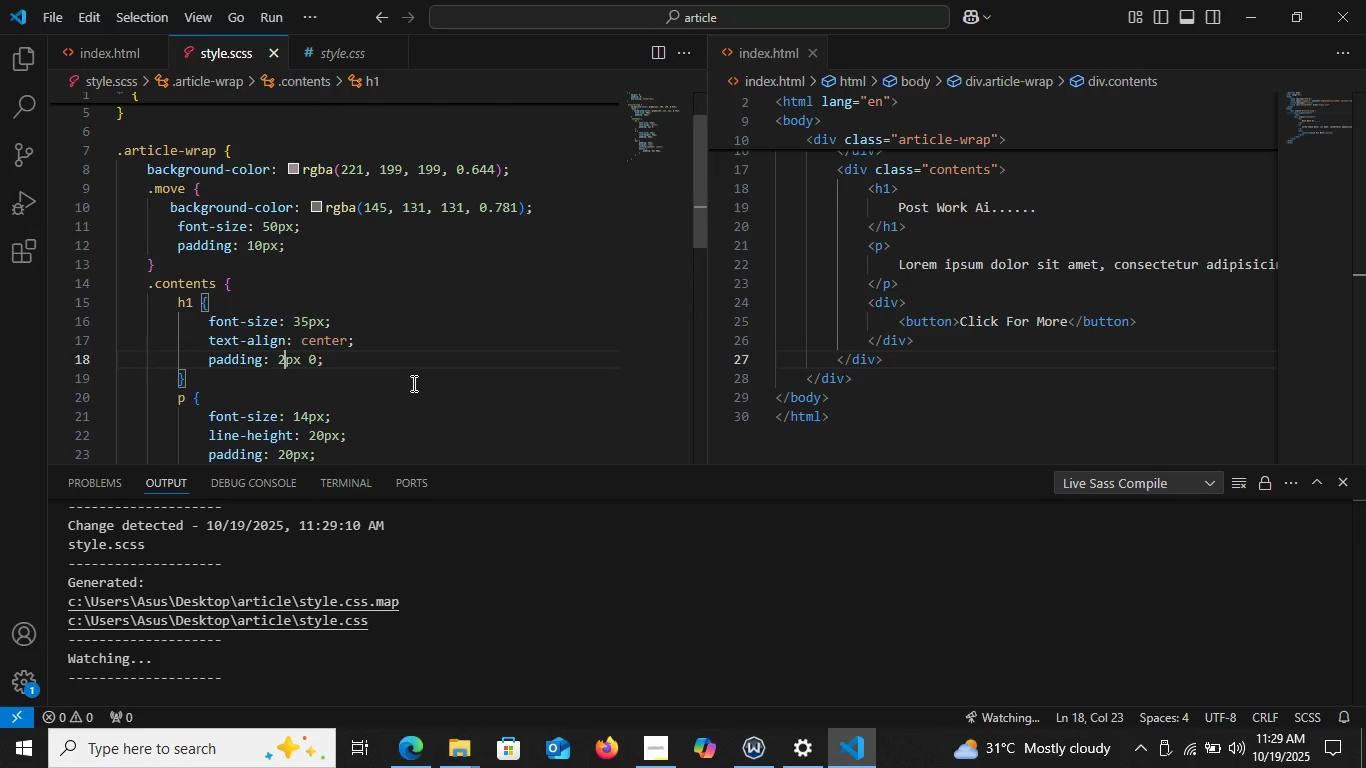 
key(Home)
 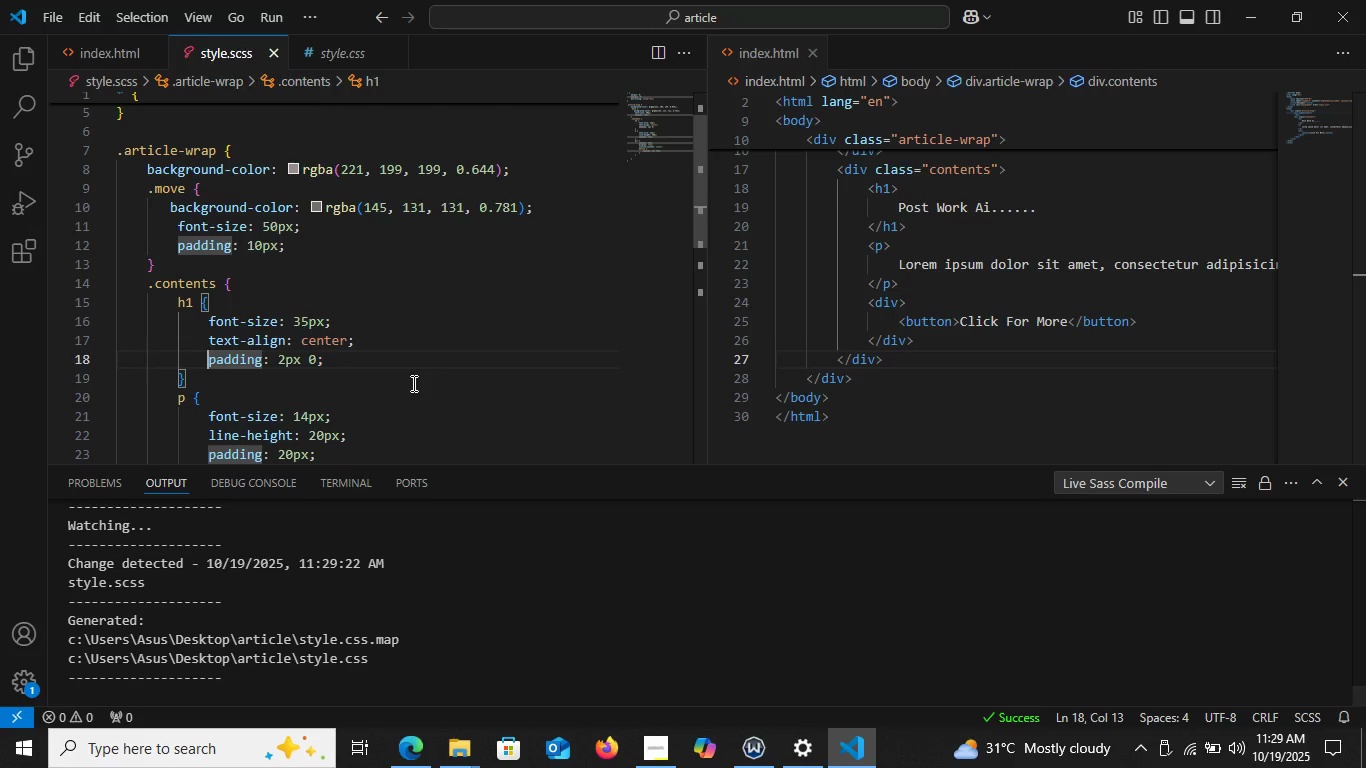 
key(ArrowRight)
 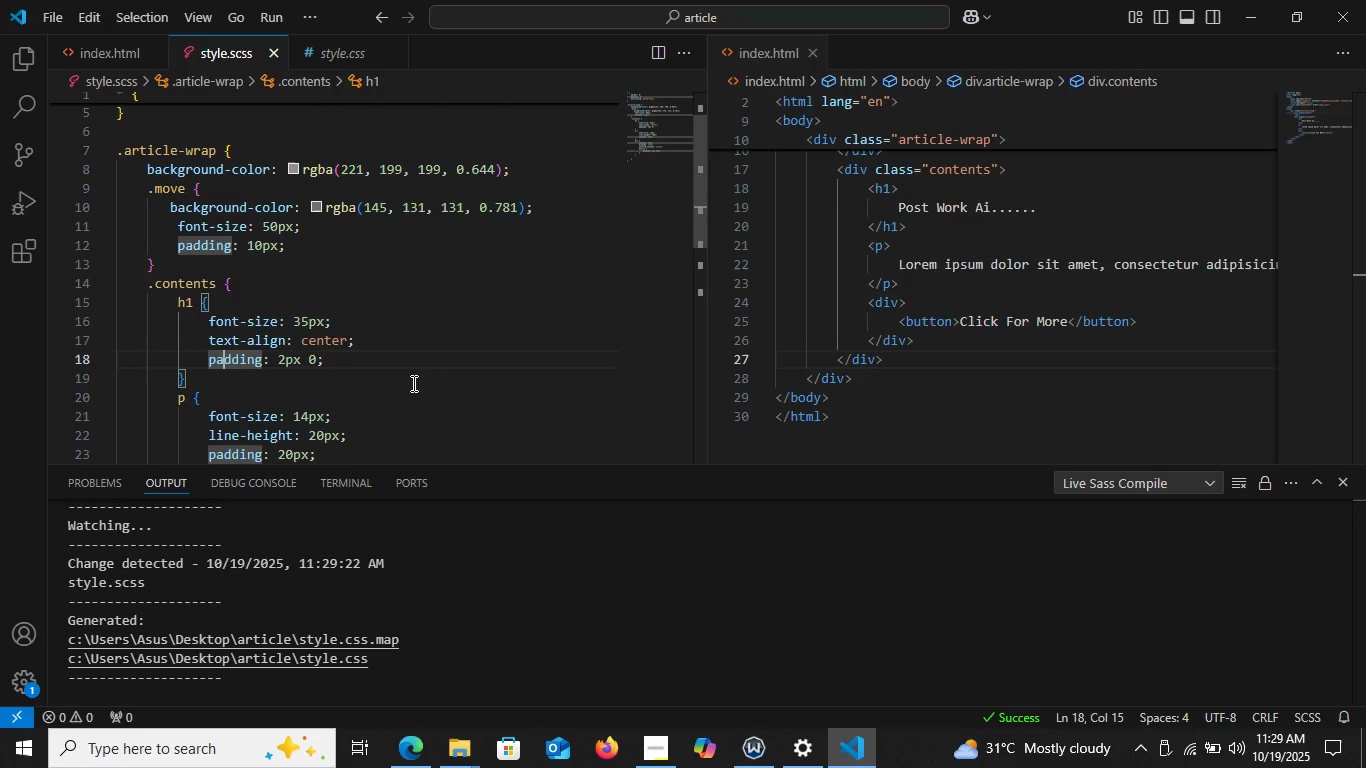 
key(ArrowRight)
 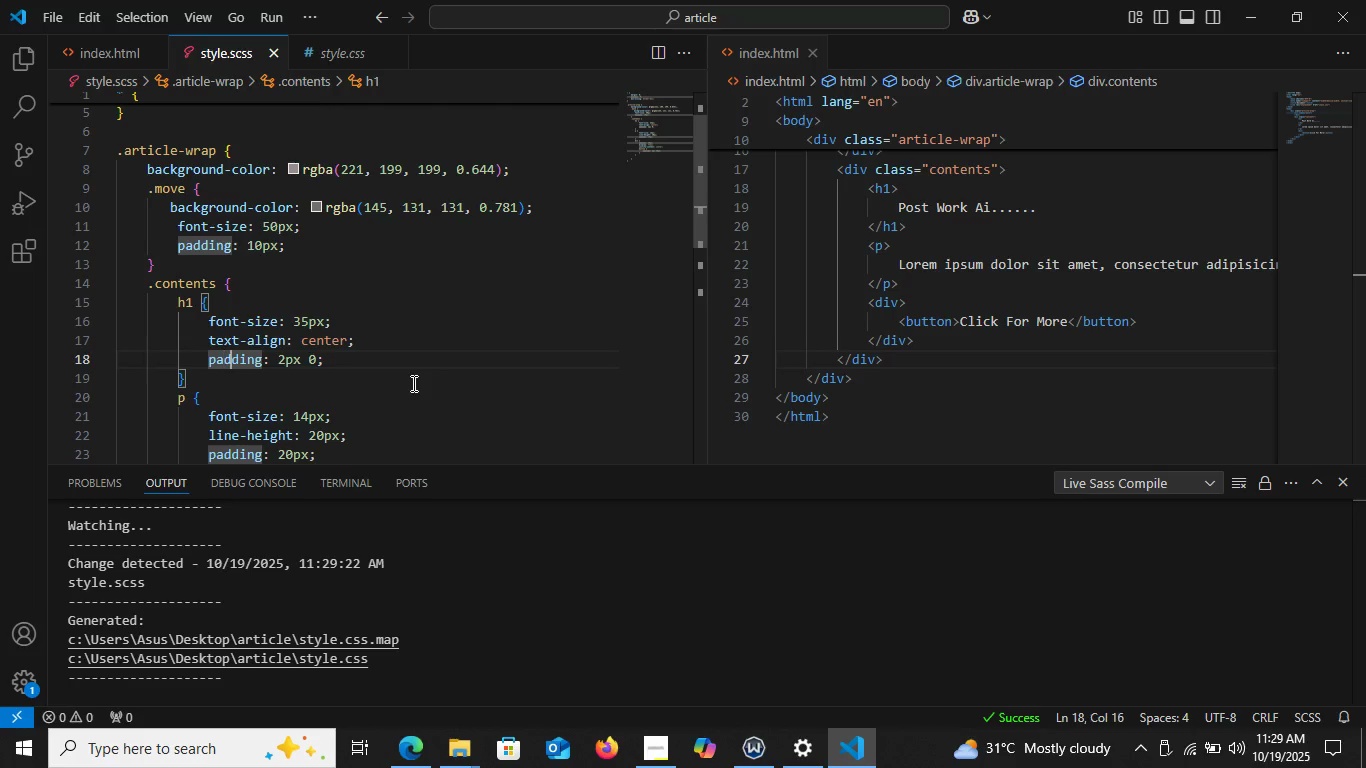 
key(ArrowRight)
 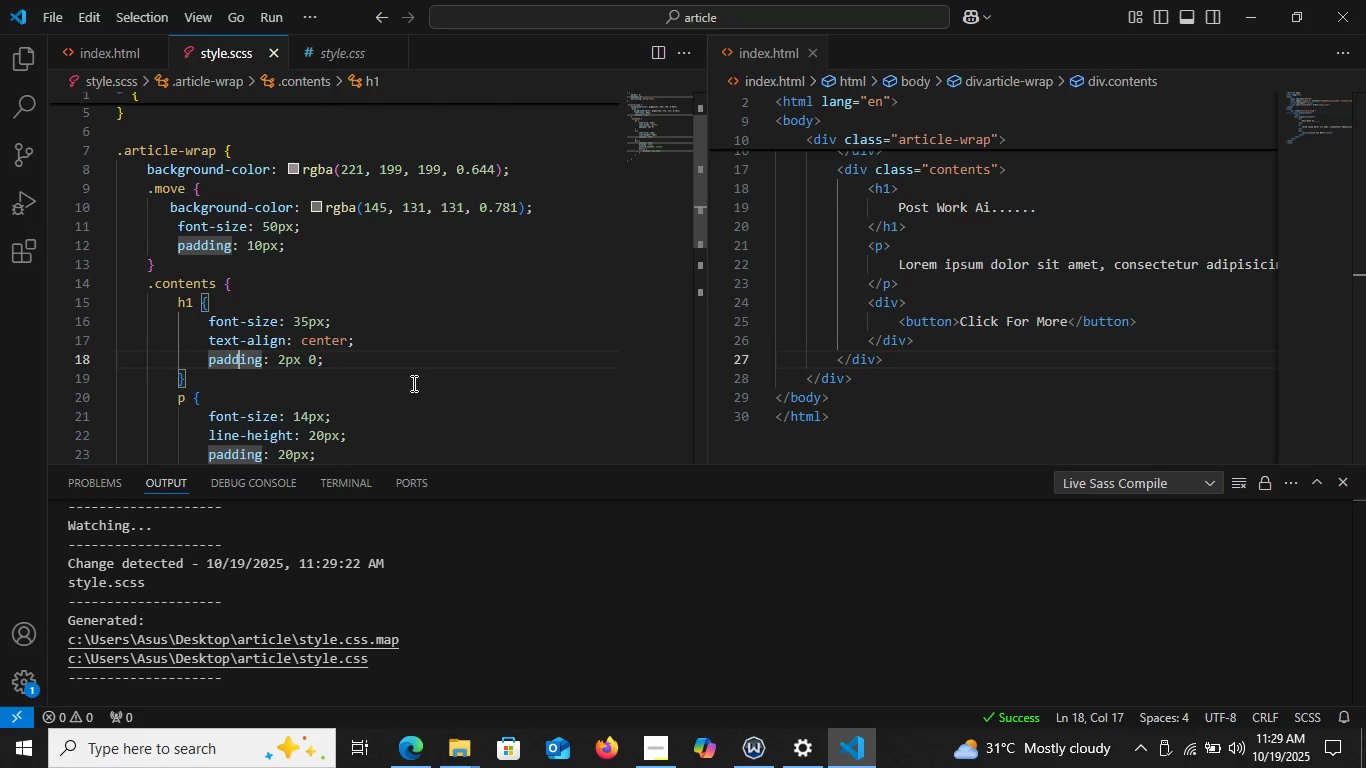 
key(ArrowRight)
 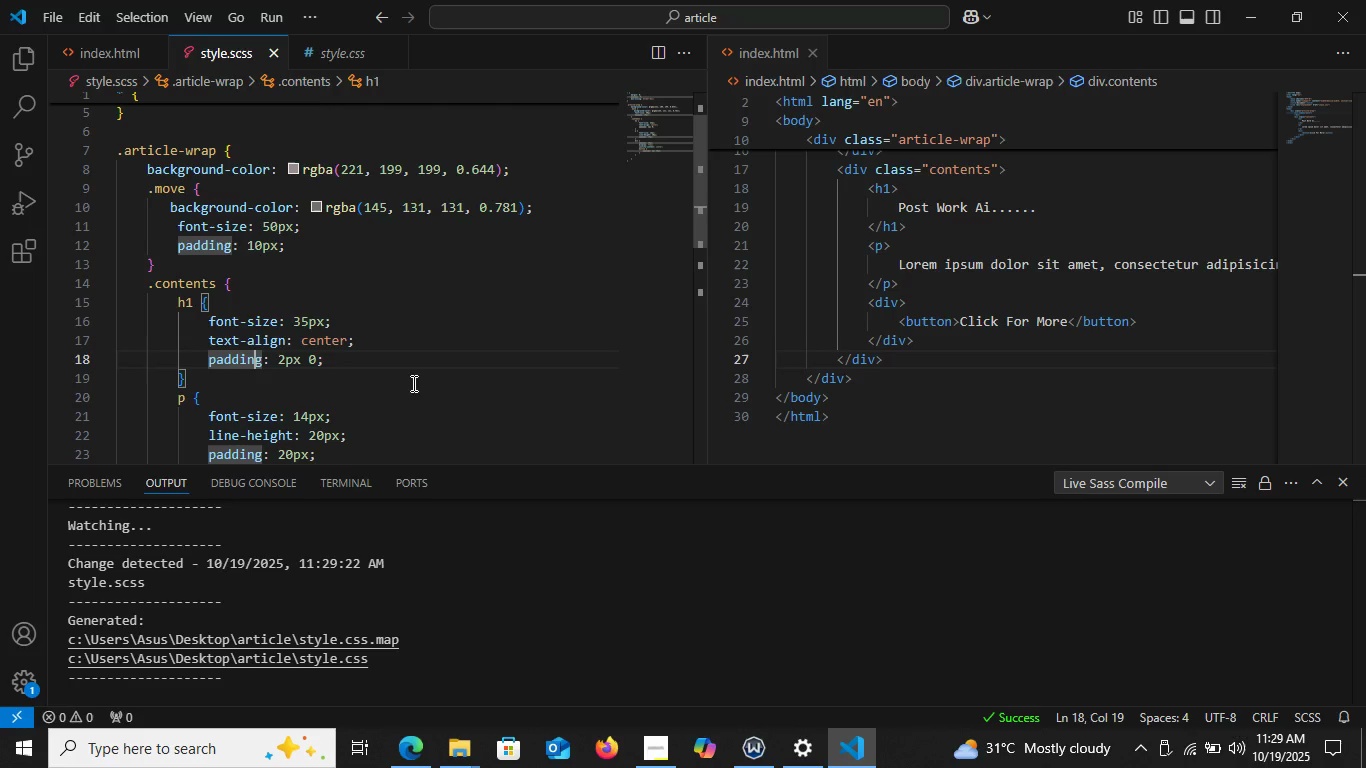 
key(ArrowRight)
 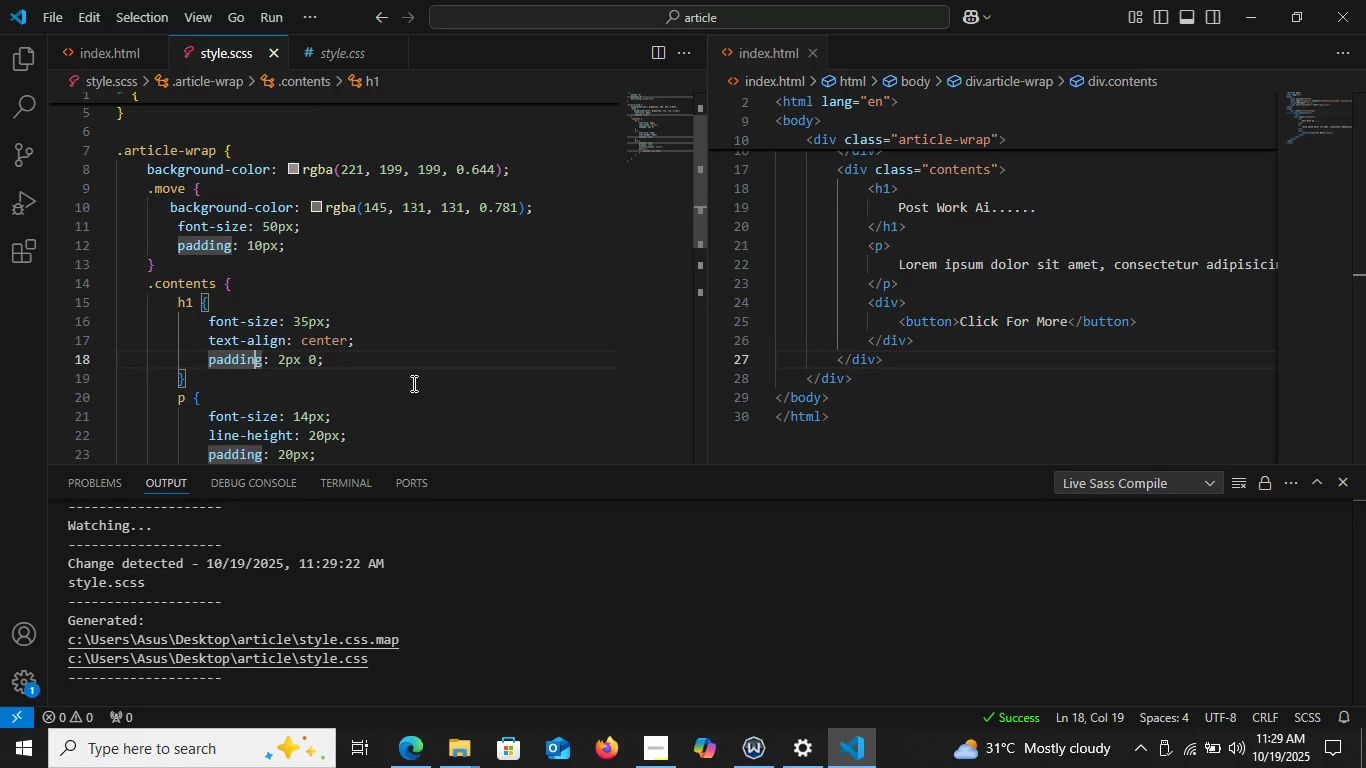 
key(ArrowRight)
 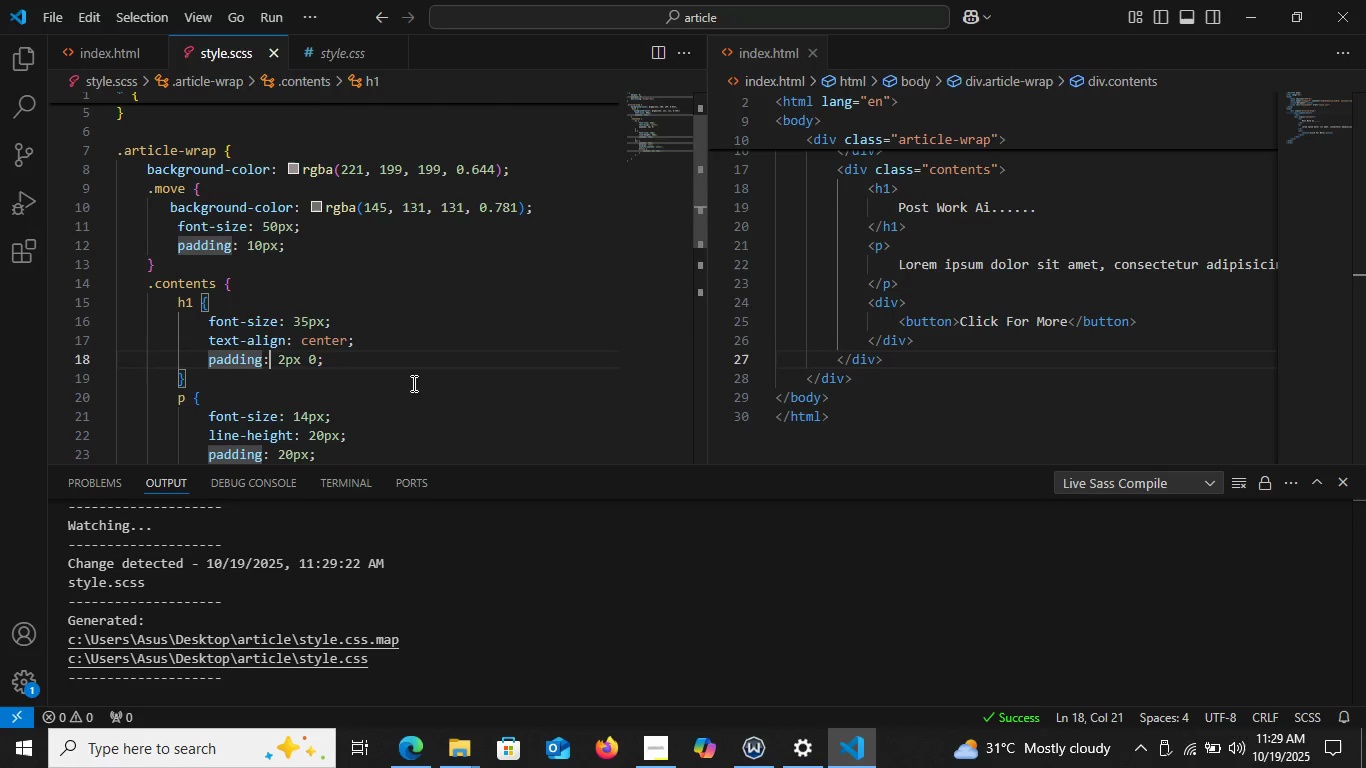 
key(ArrowRight)
 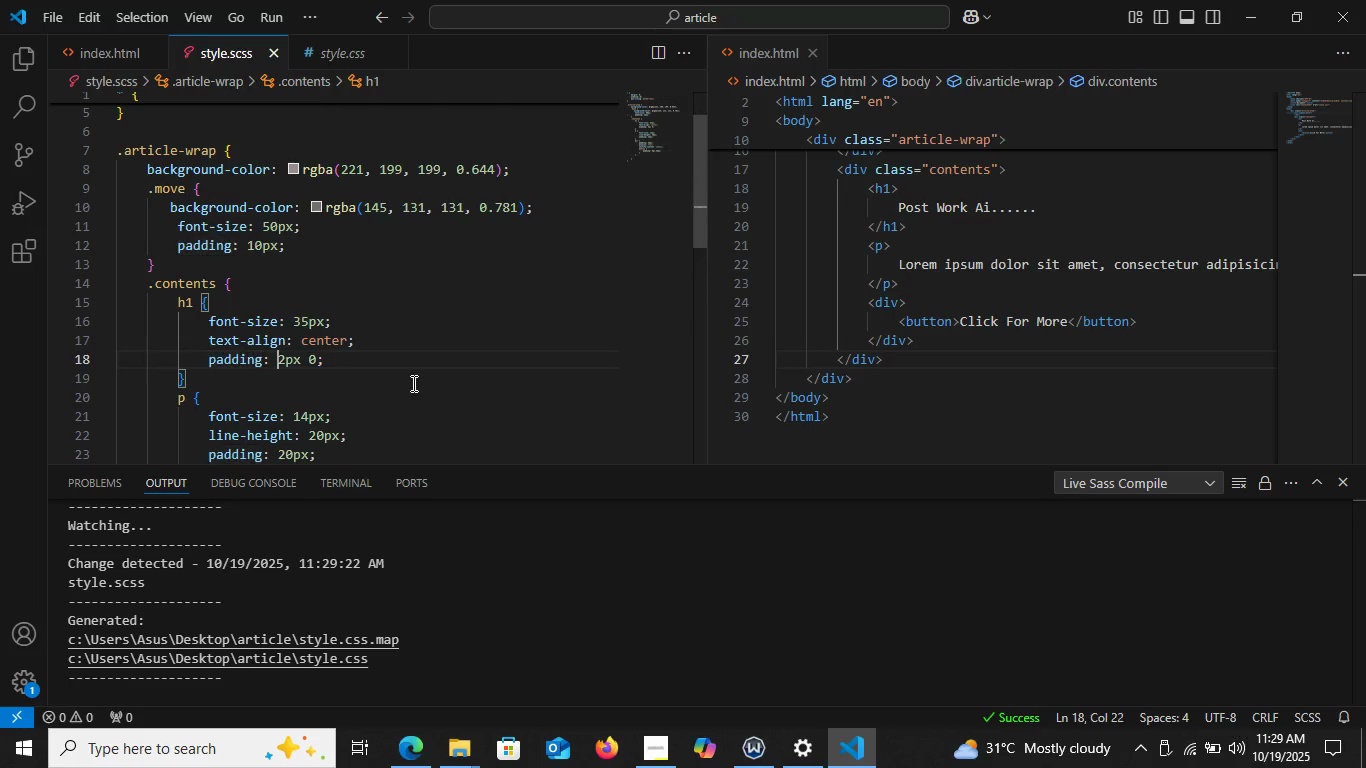 
key(ArrowRight)
 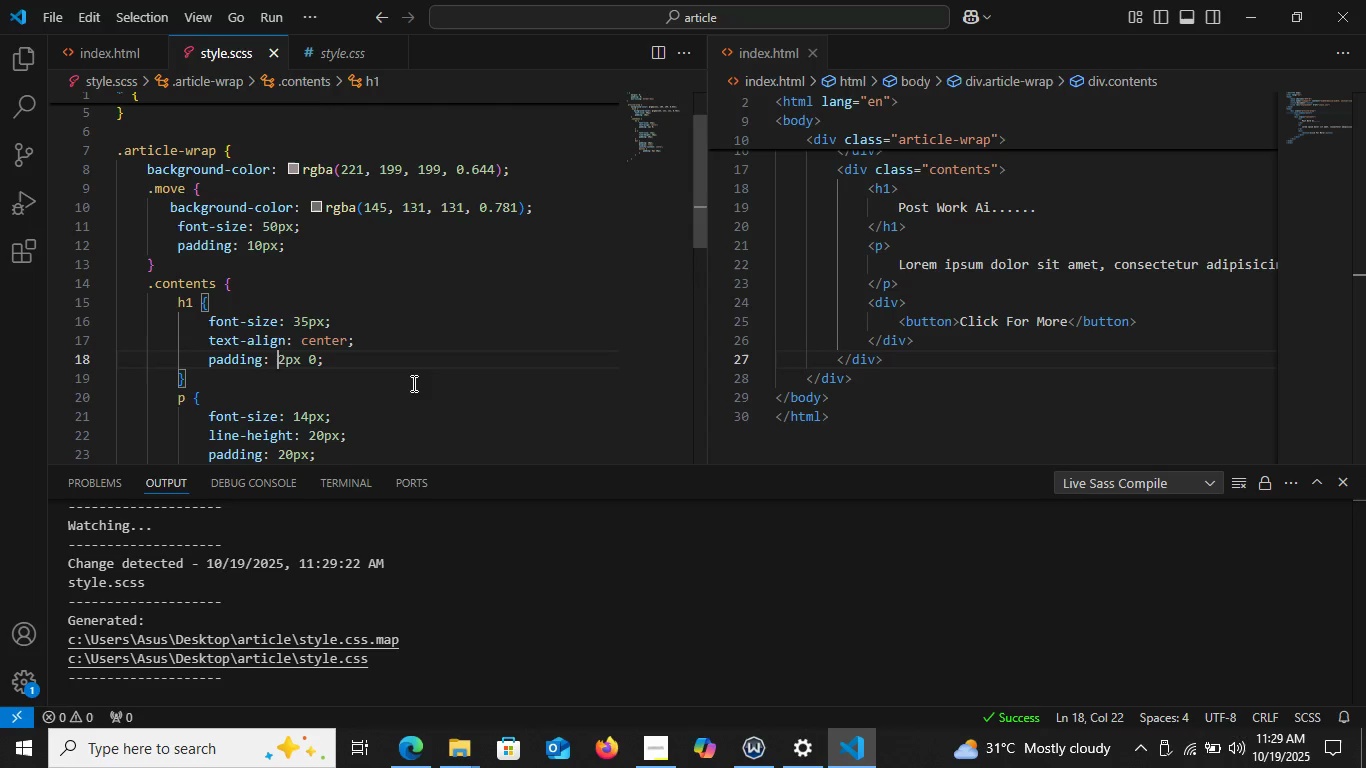 
key(ArrowRight)
 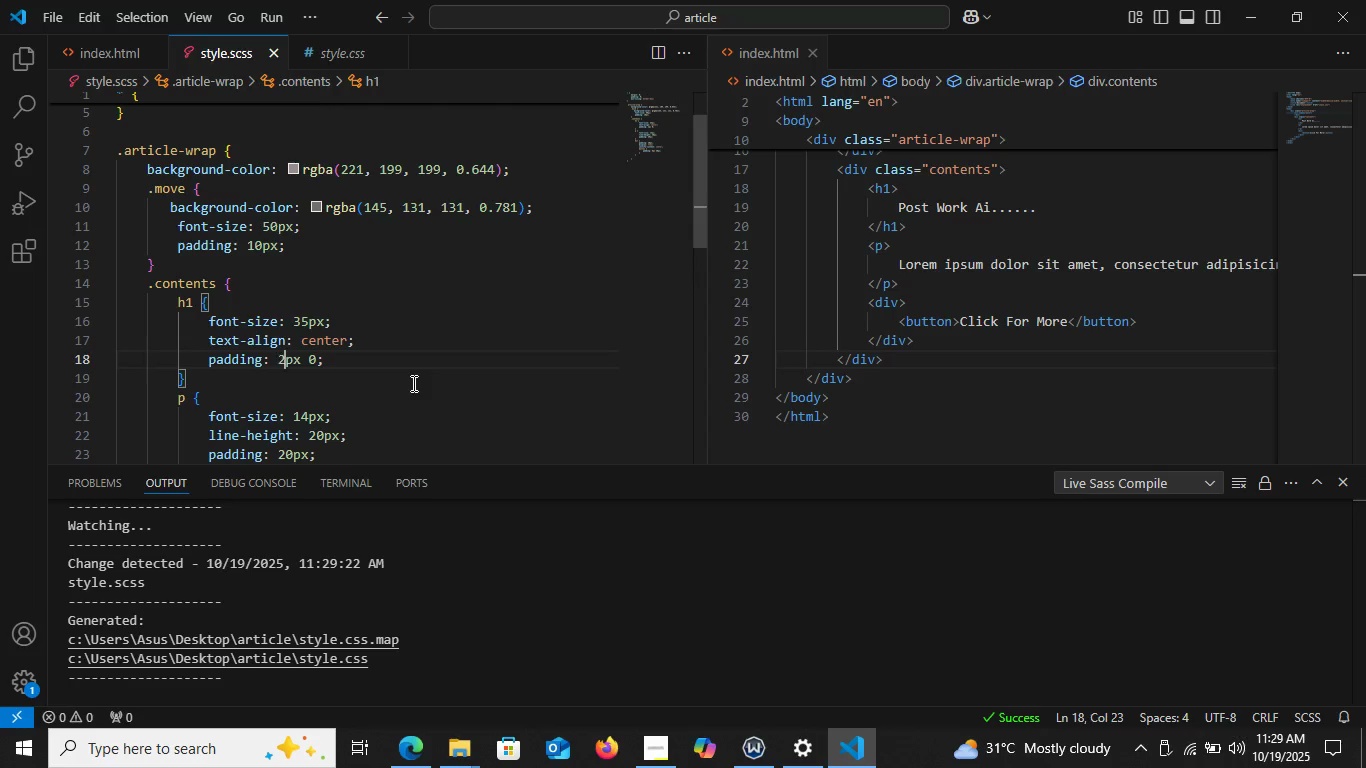 
key(ArrowRight)
 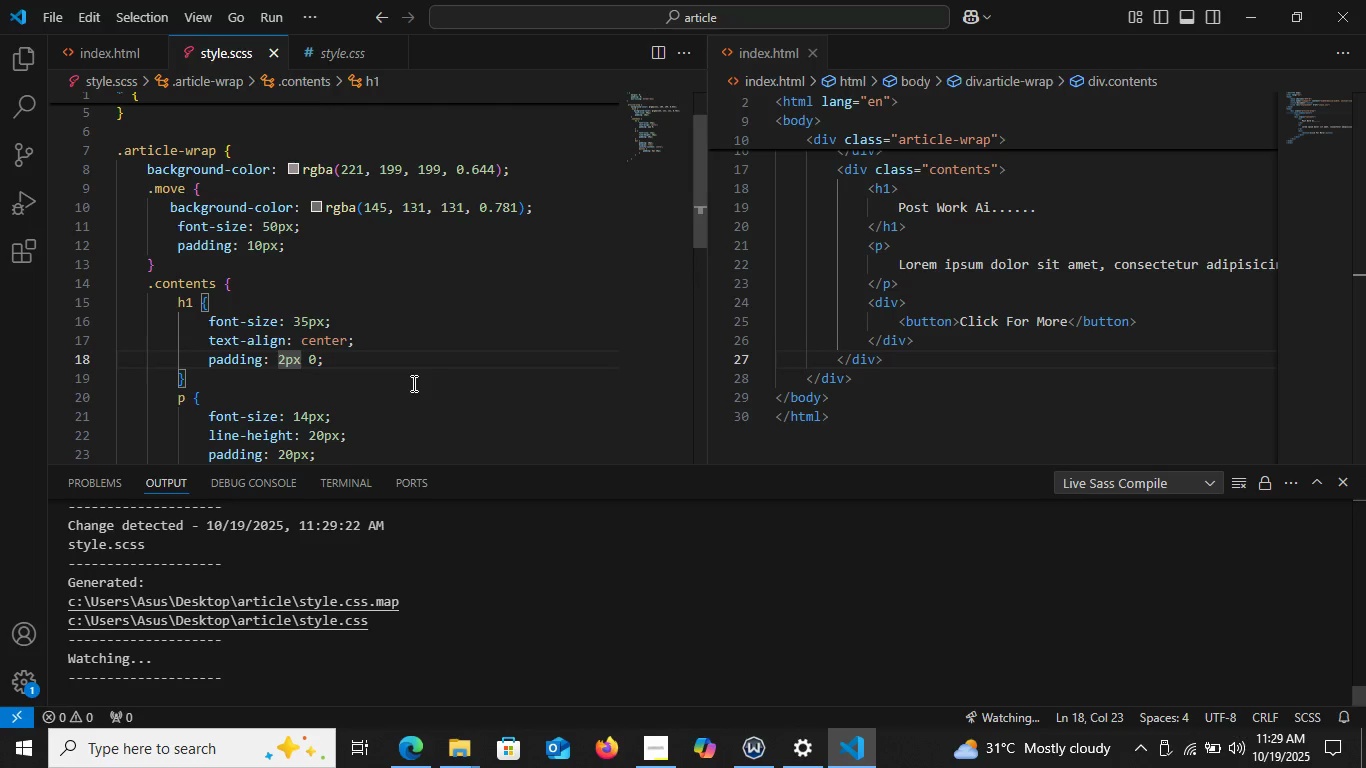 
key(Backspace)
type(16)
 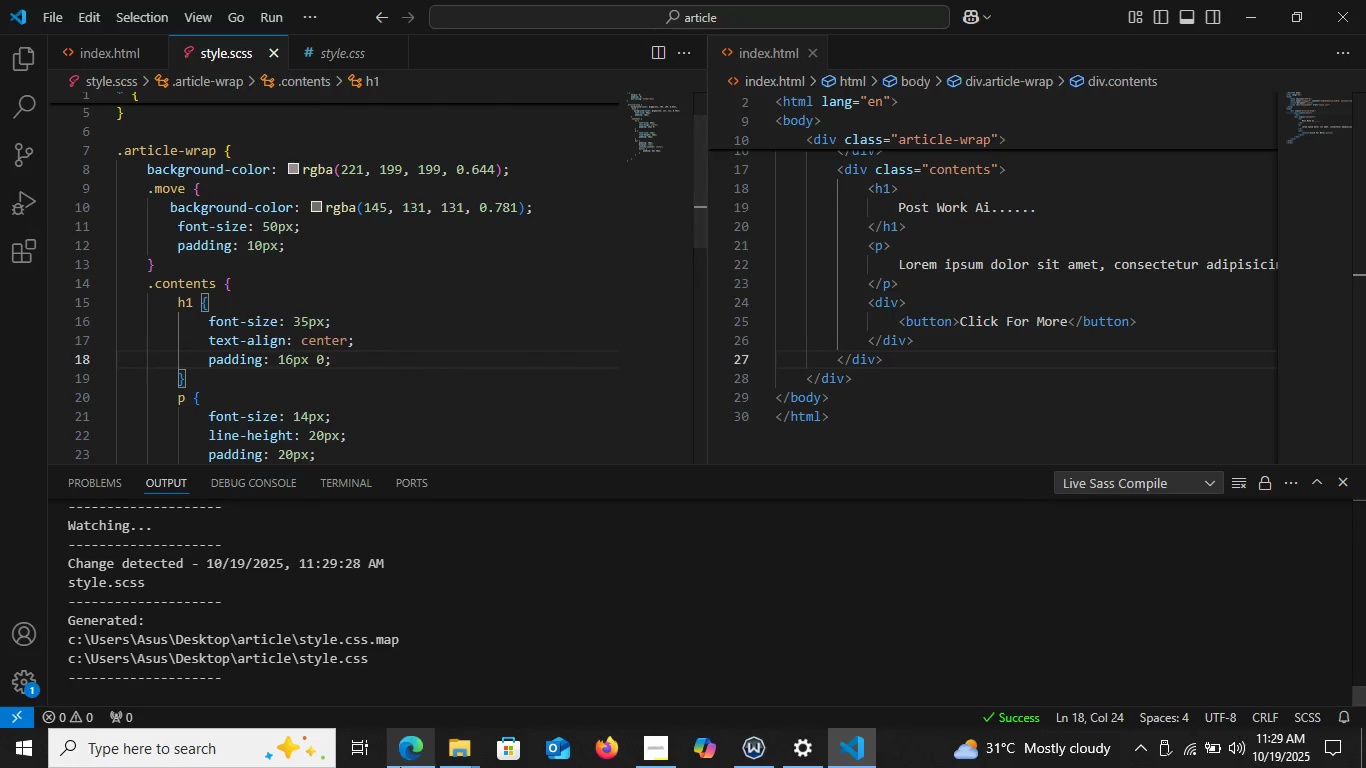 
left_click([400, 767])
 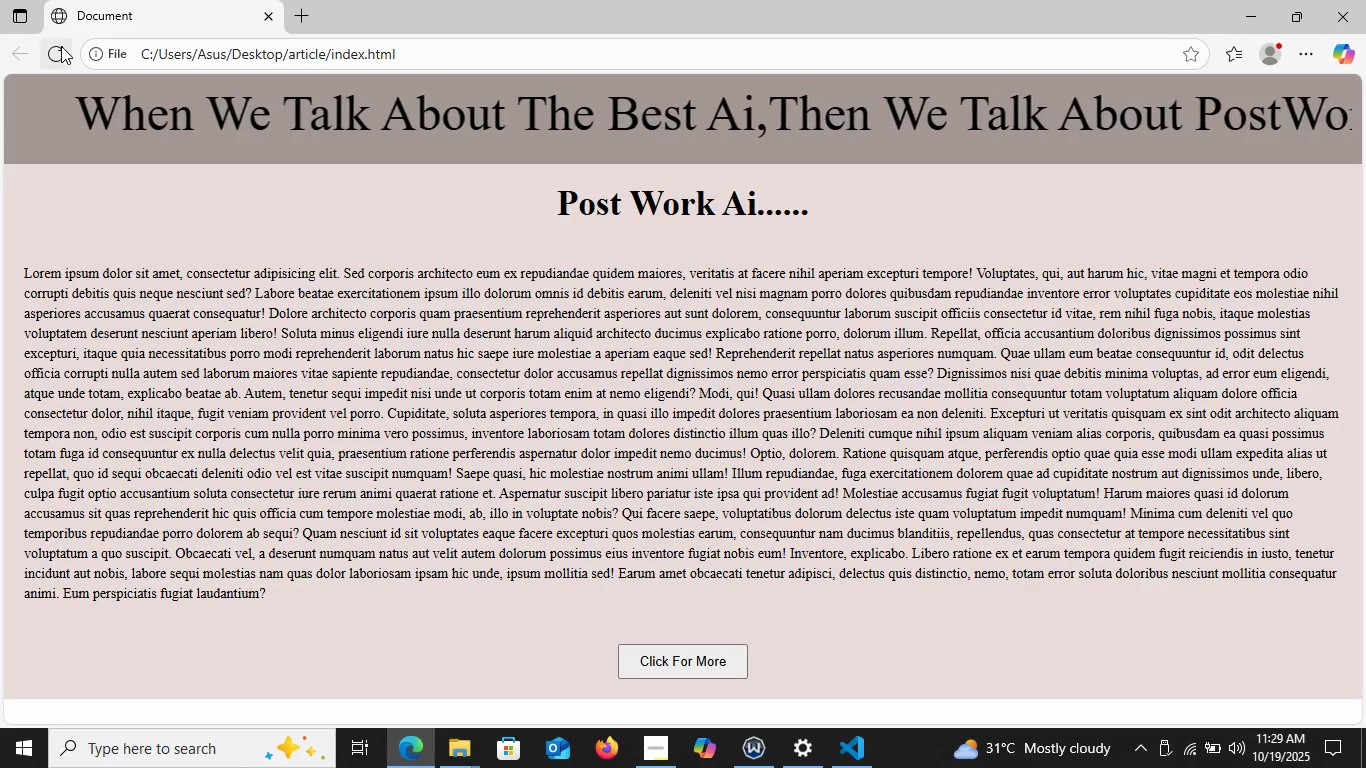 
left_click([61, 46])
 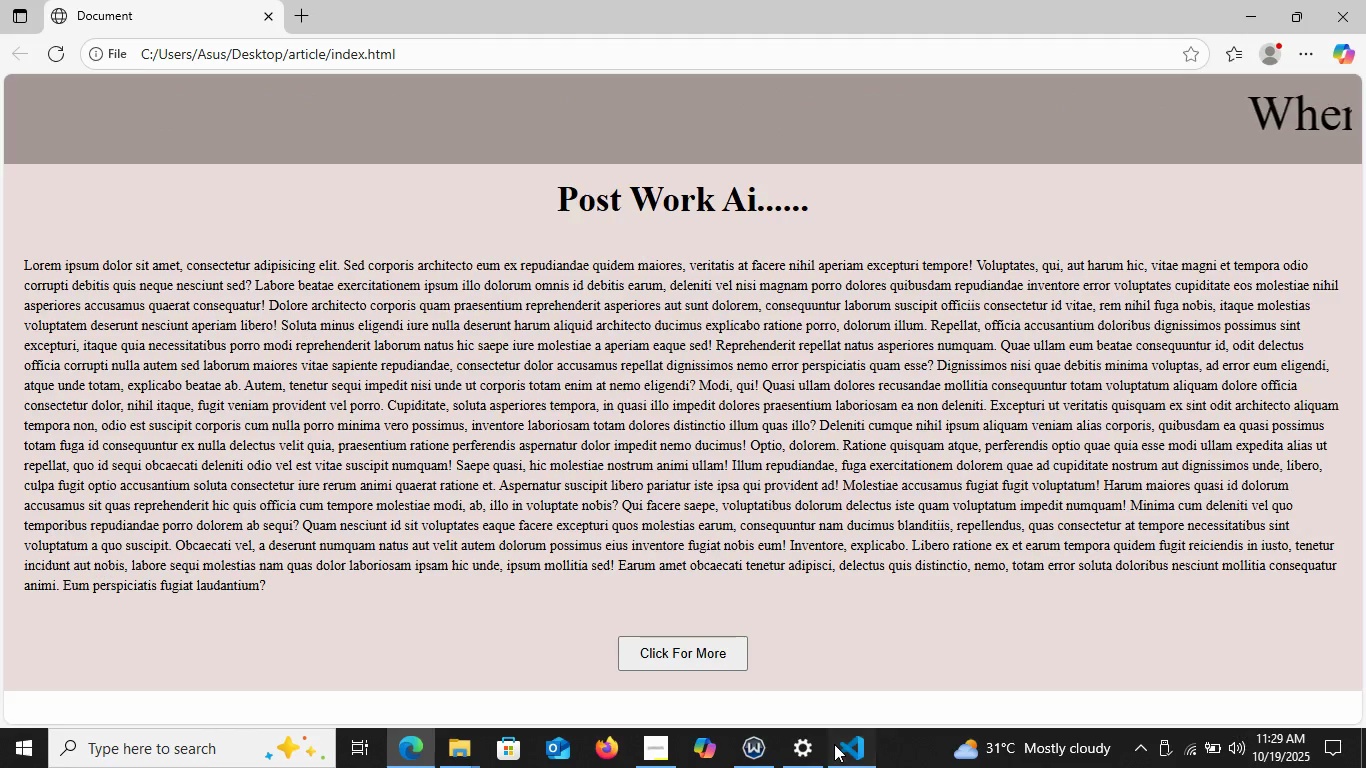 
left_click([834, 744])
 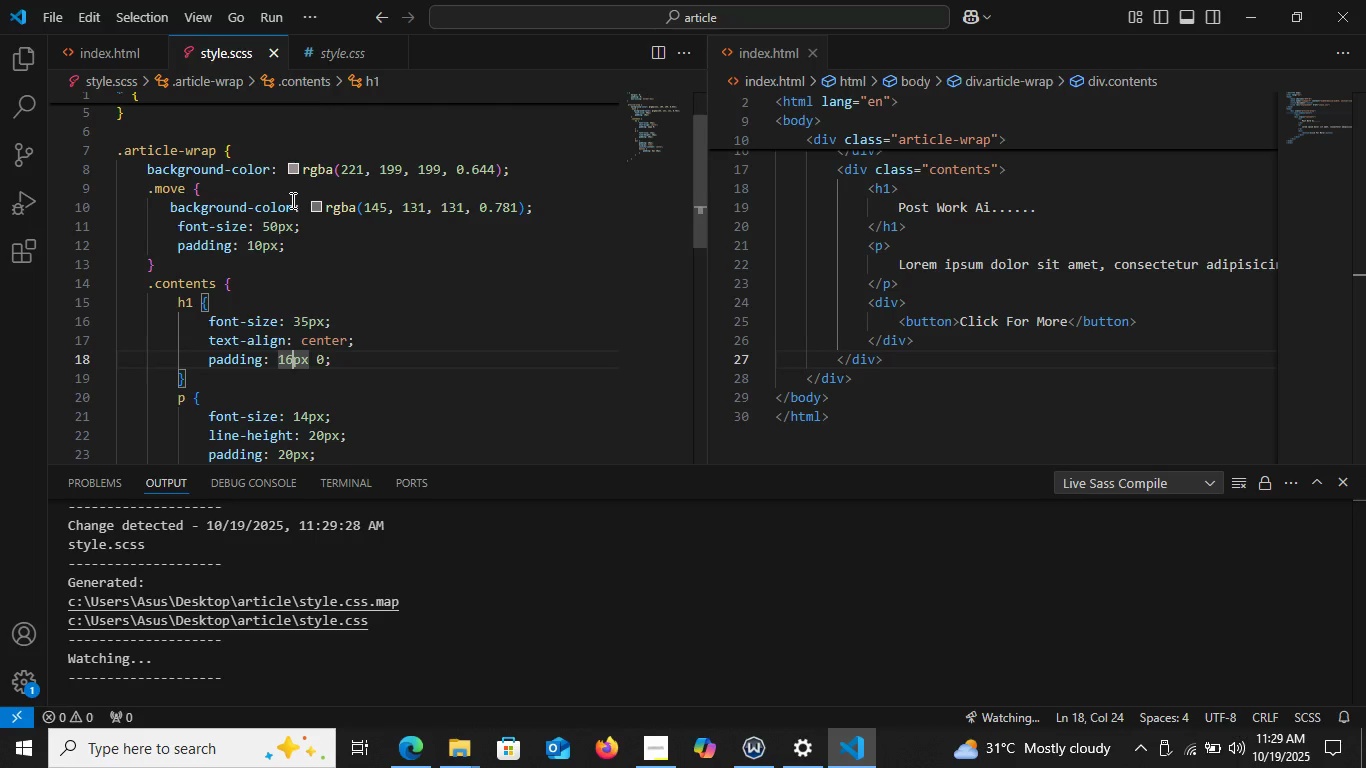 
mouse_move([327, 227])
 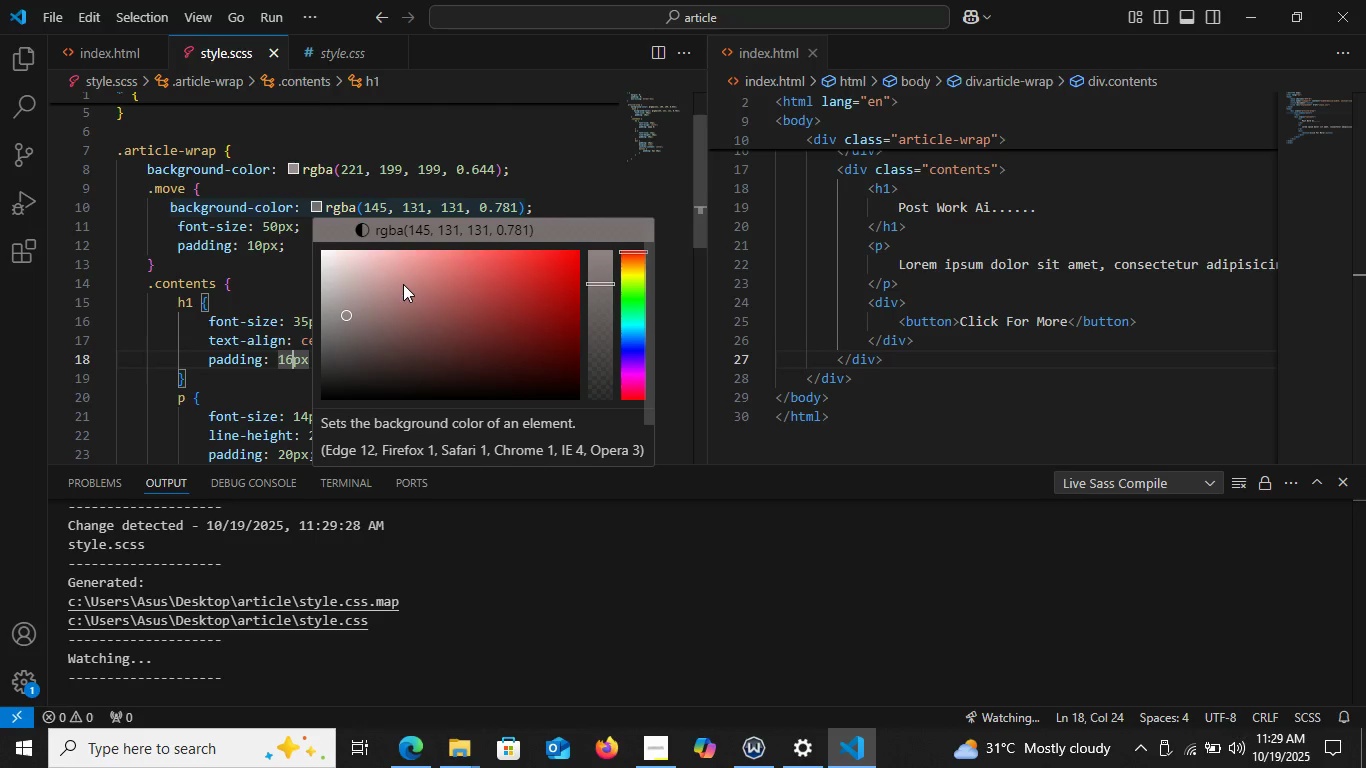 
left_click([403, 284])
 